 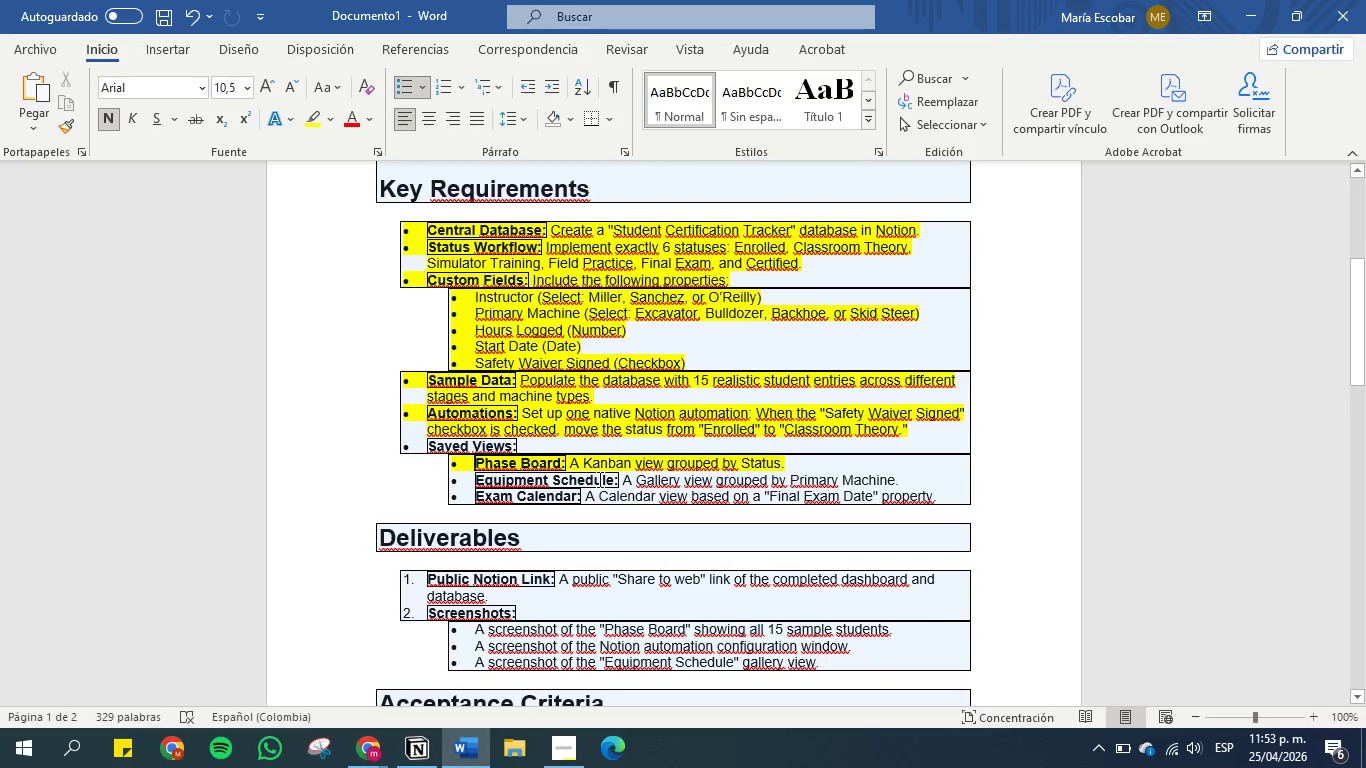 
left_click([426, 748])
 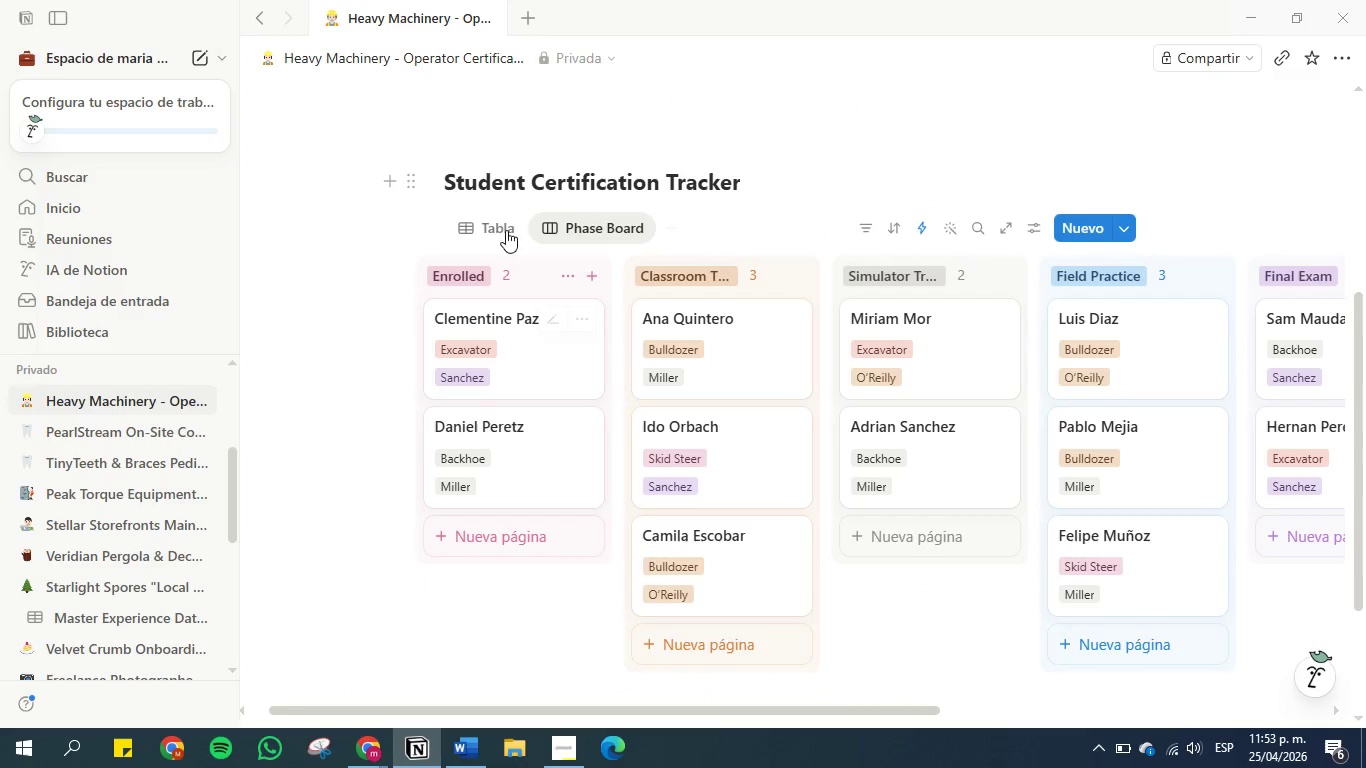 
left_click([484, 226])
 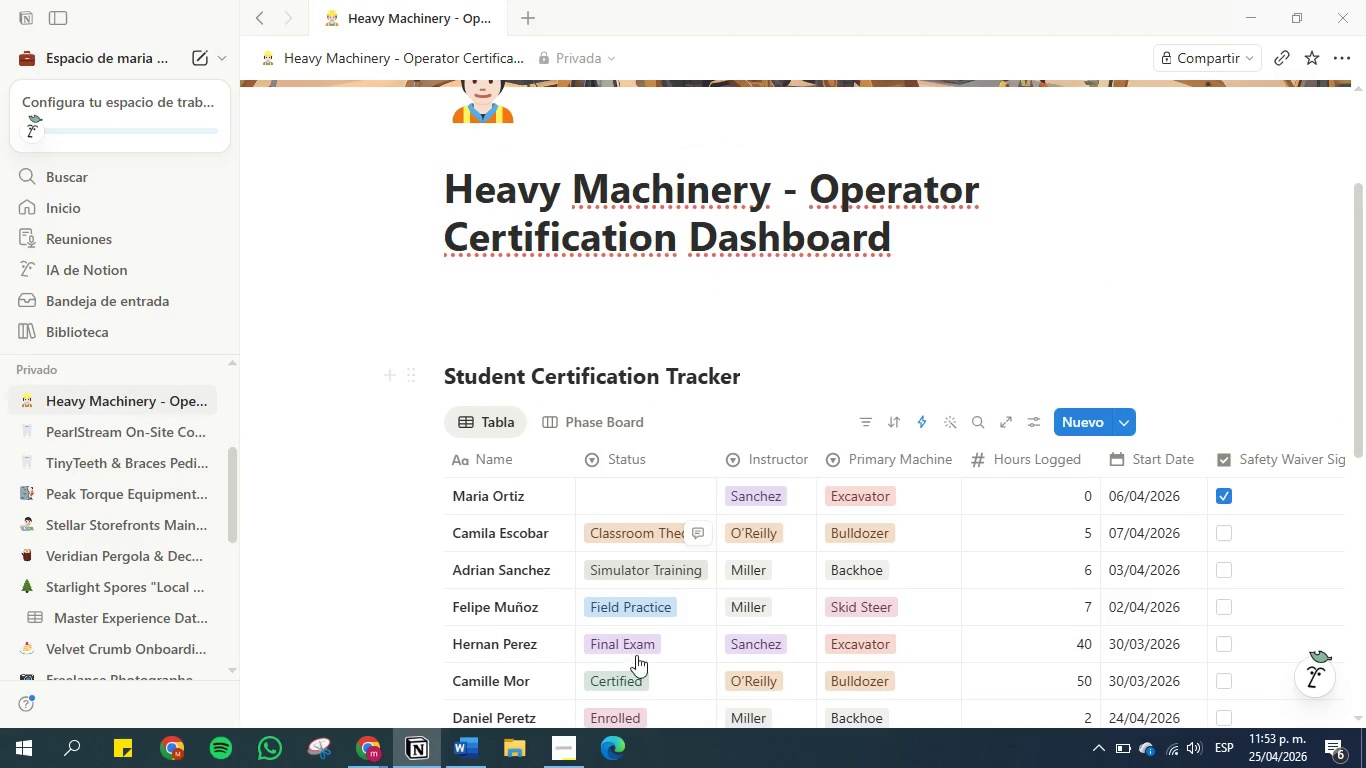 
scroll: coordinate [701, 682], scroll_direction: down, amount: 5.0
 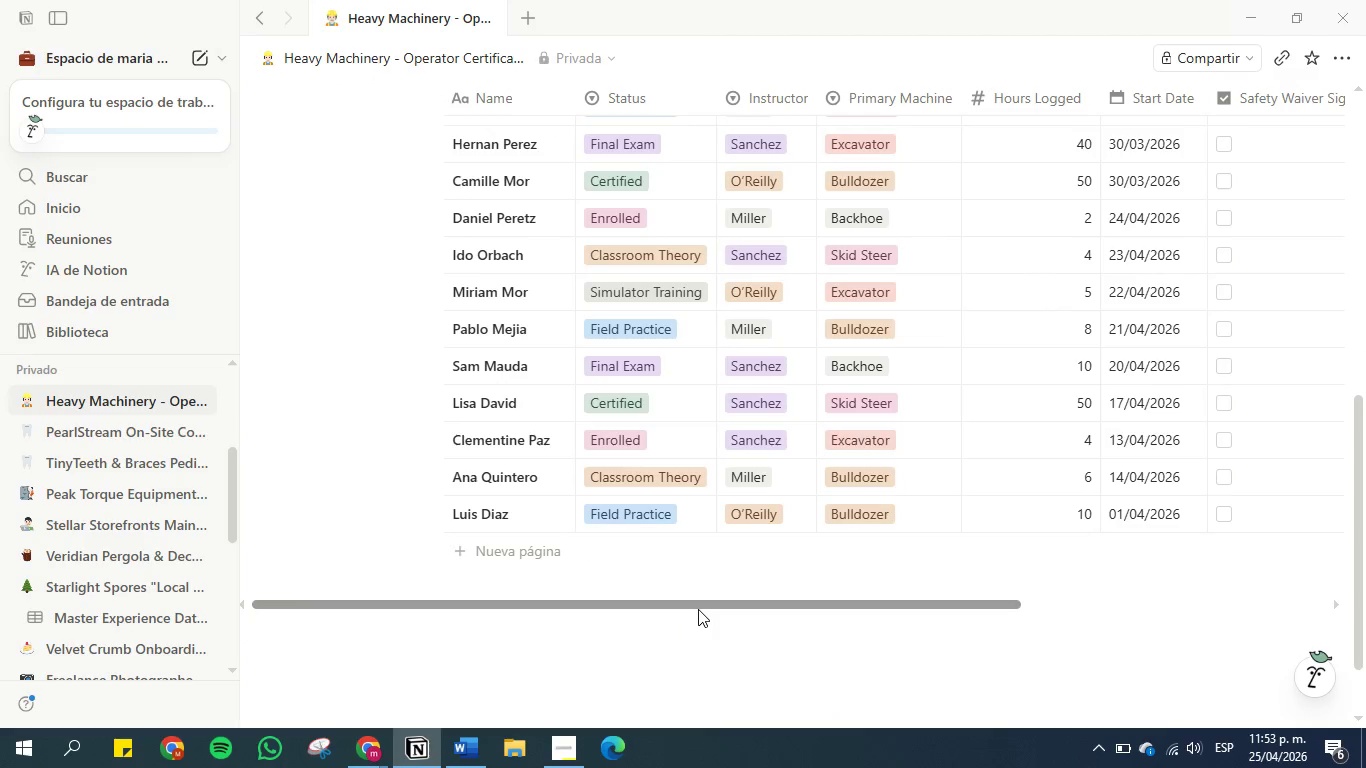 
left_click_drag(start_coordinate=[698, 609], to_coordinate=[872, 599])
 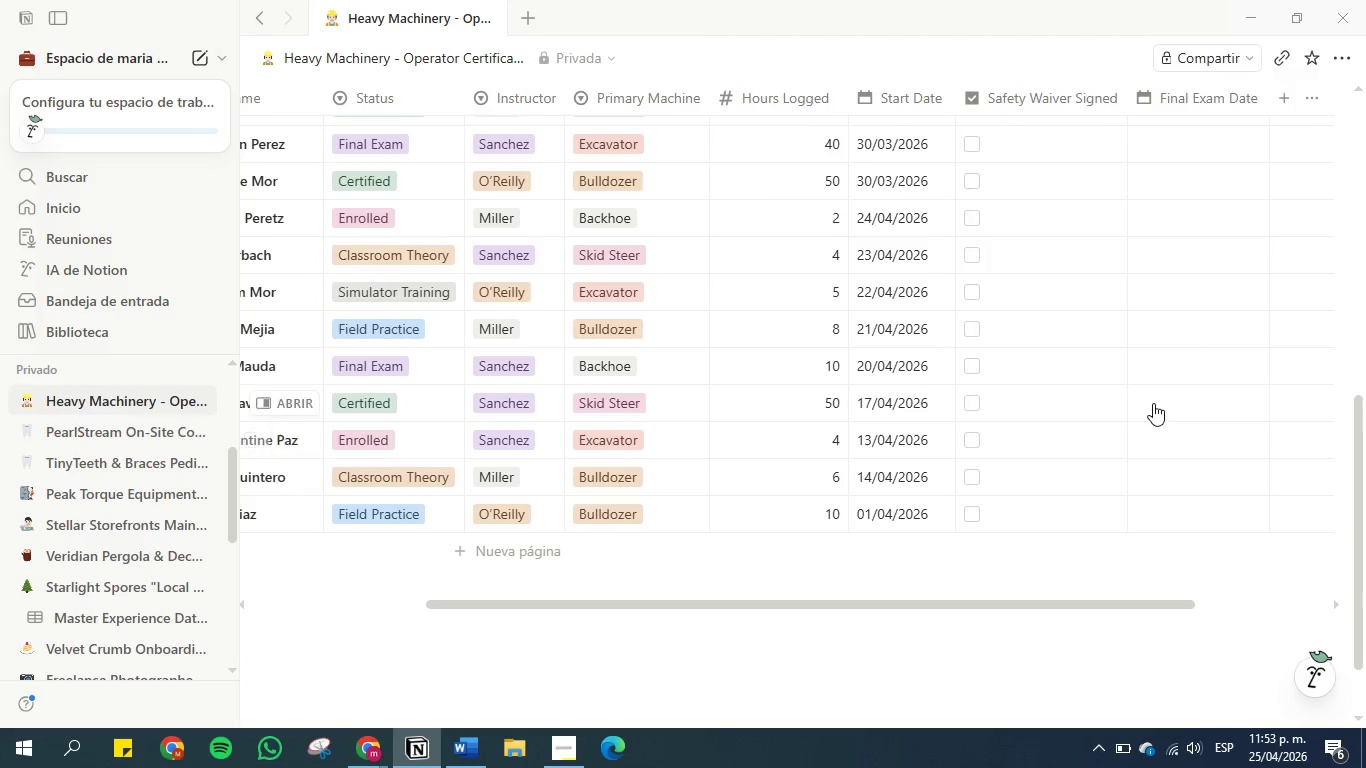 
left_click([1154, 403])
 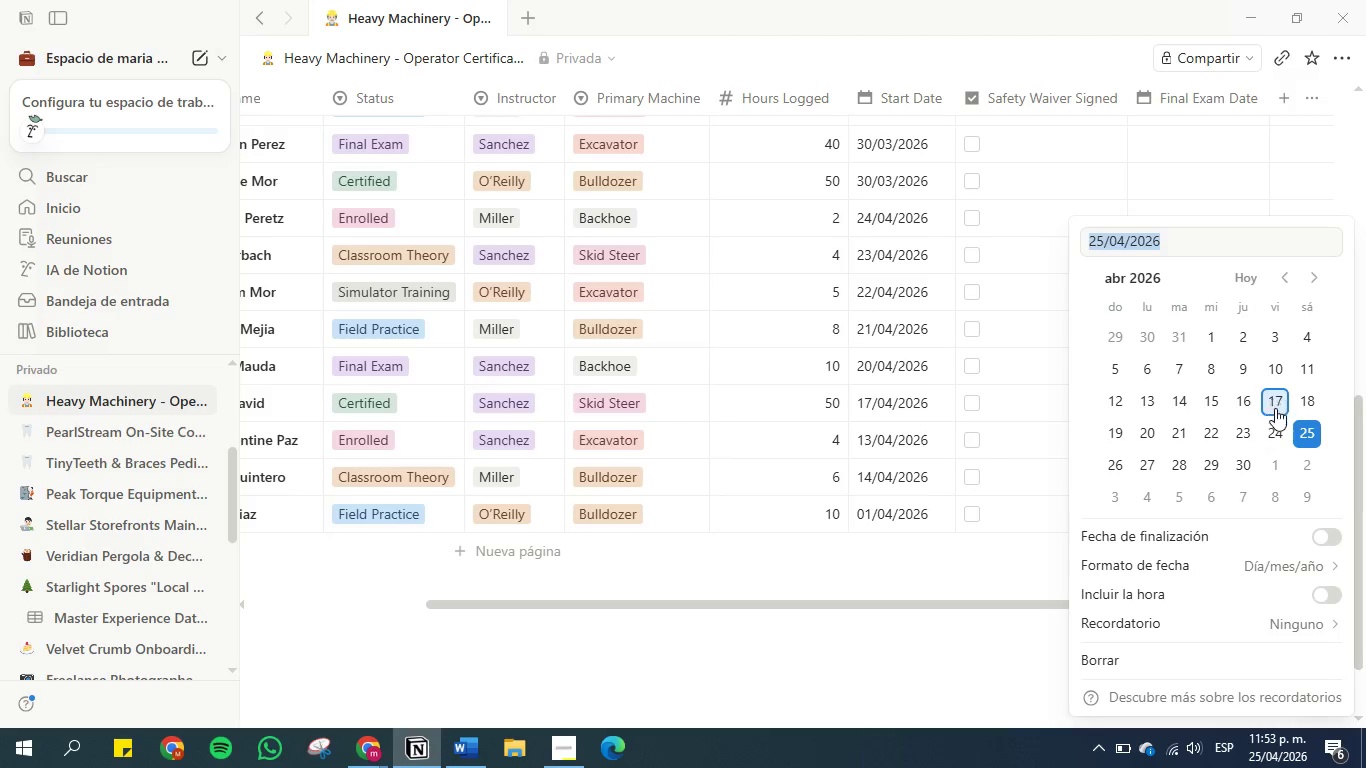 
wait(5.22)
 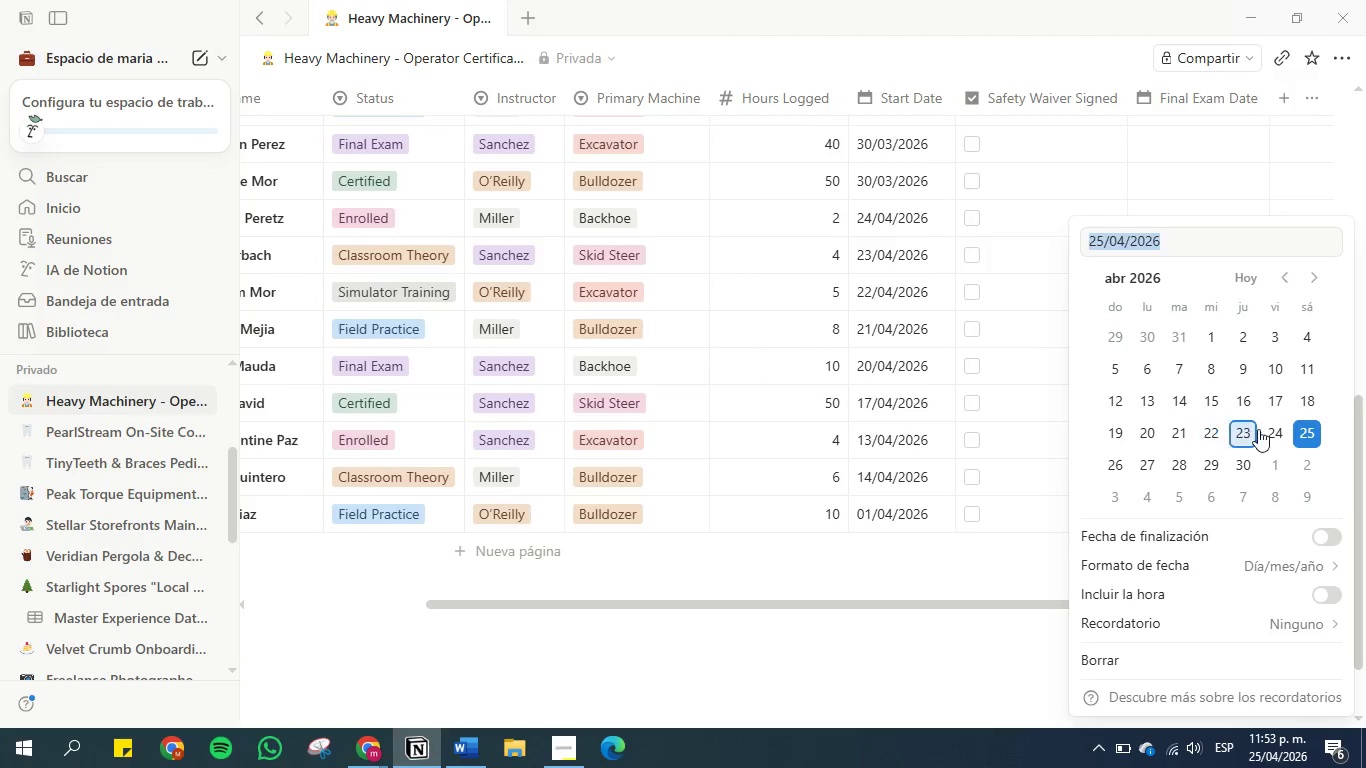 
left_click([1279, 428])
 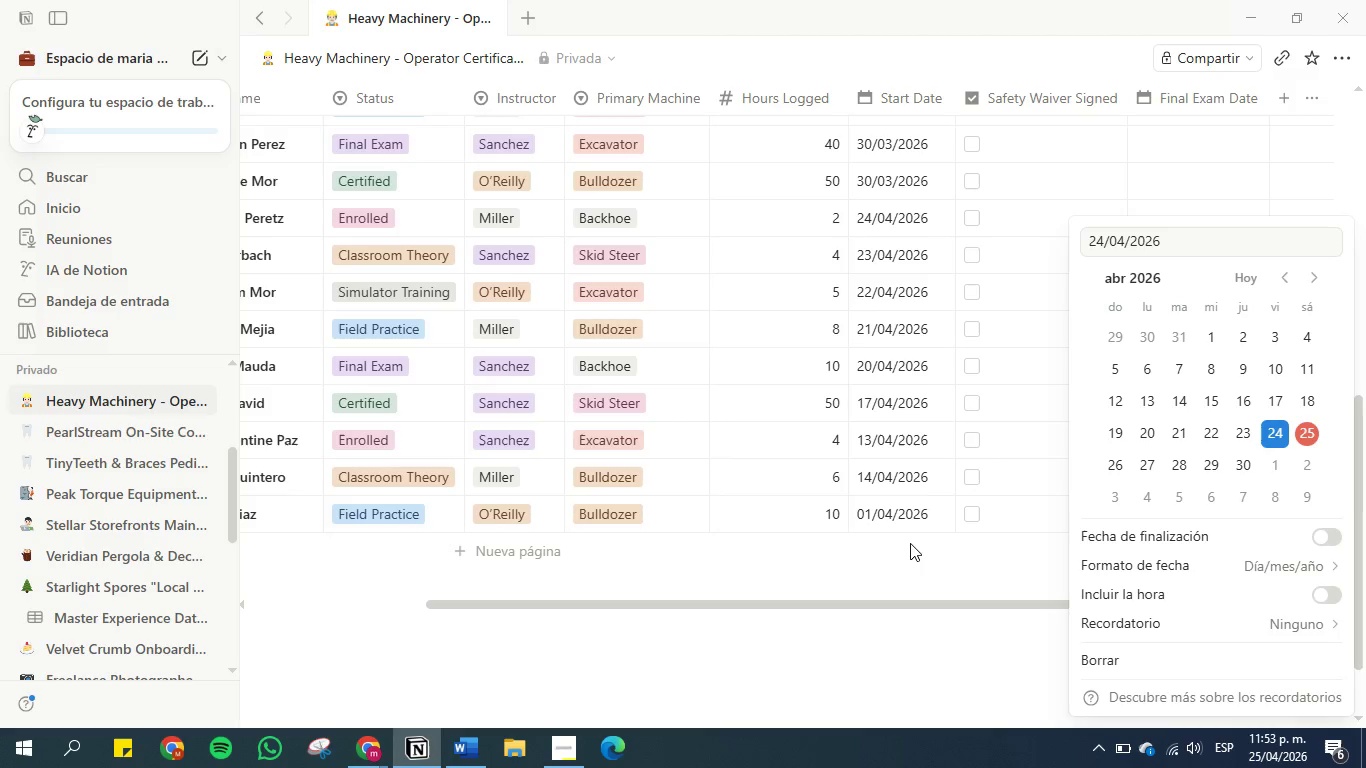 
left_click([907, 553])
 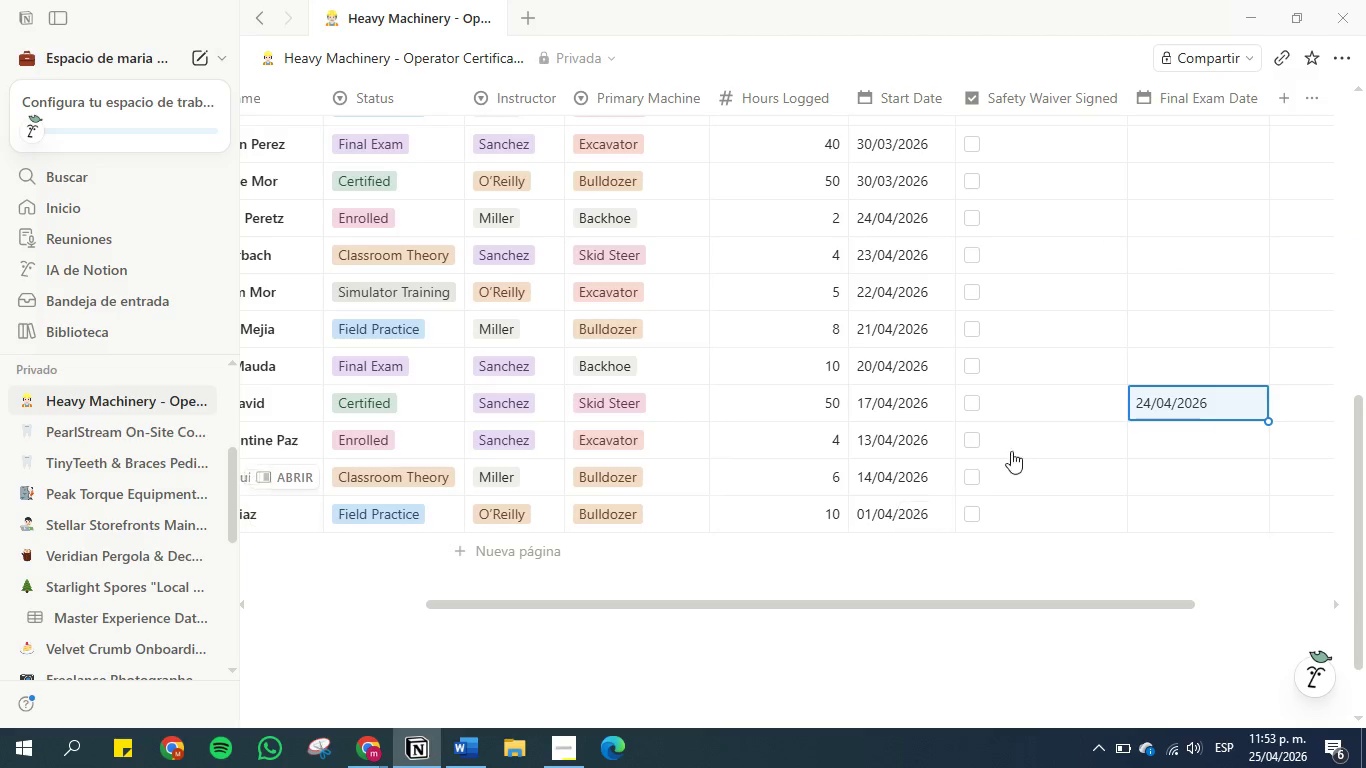 
scroll: coordinate [1039, 431], scroll_direction: up, amount: 1.0
 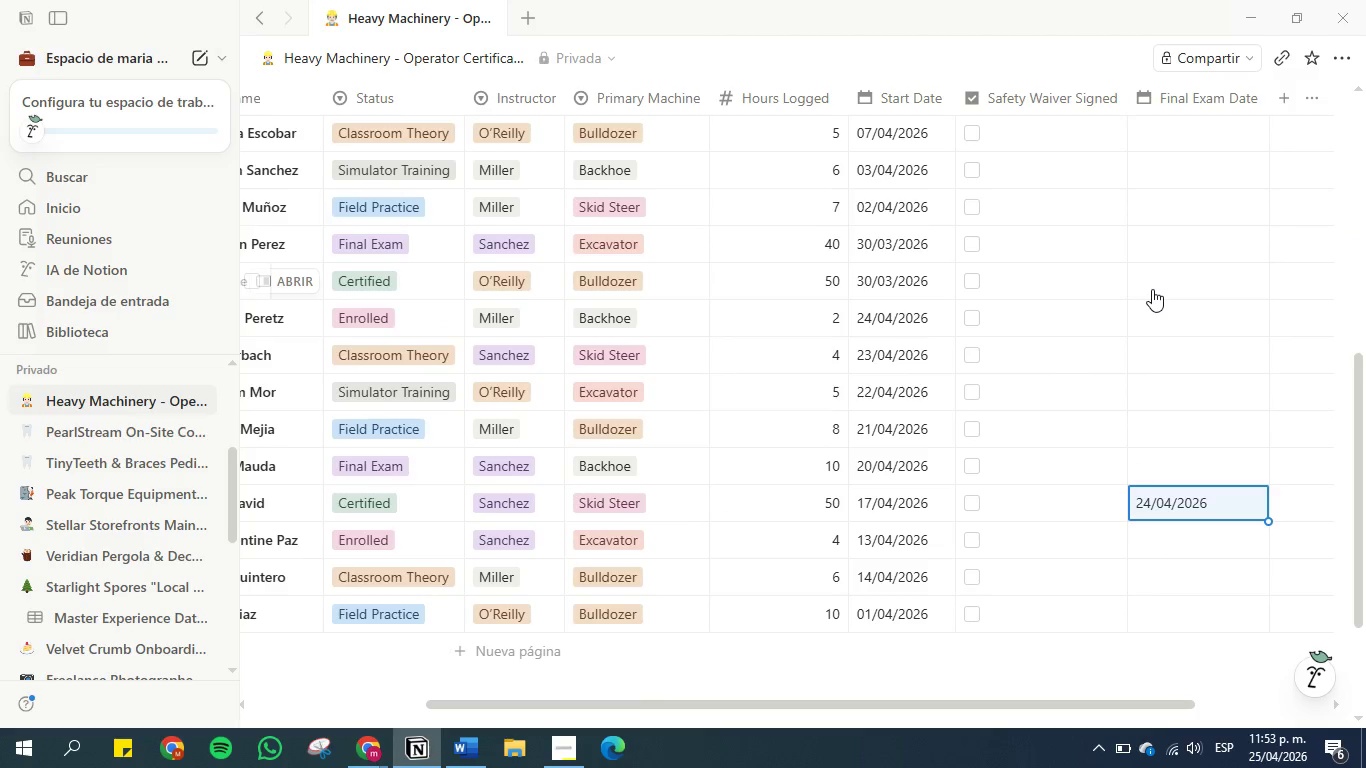 
key(Control+C)
 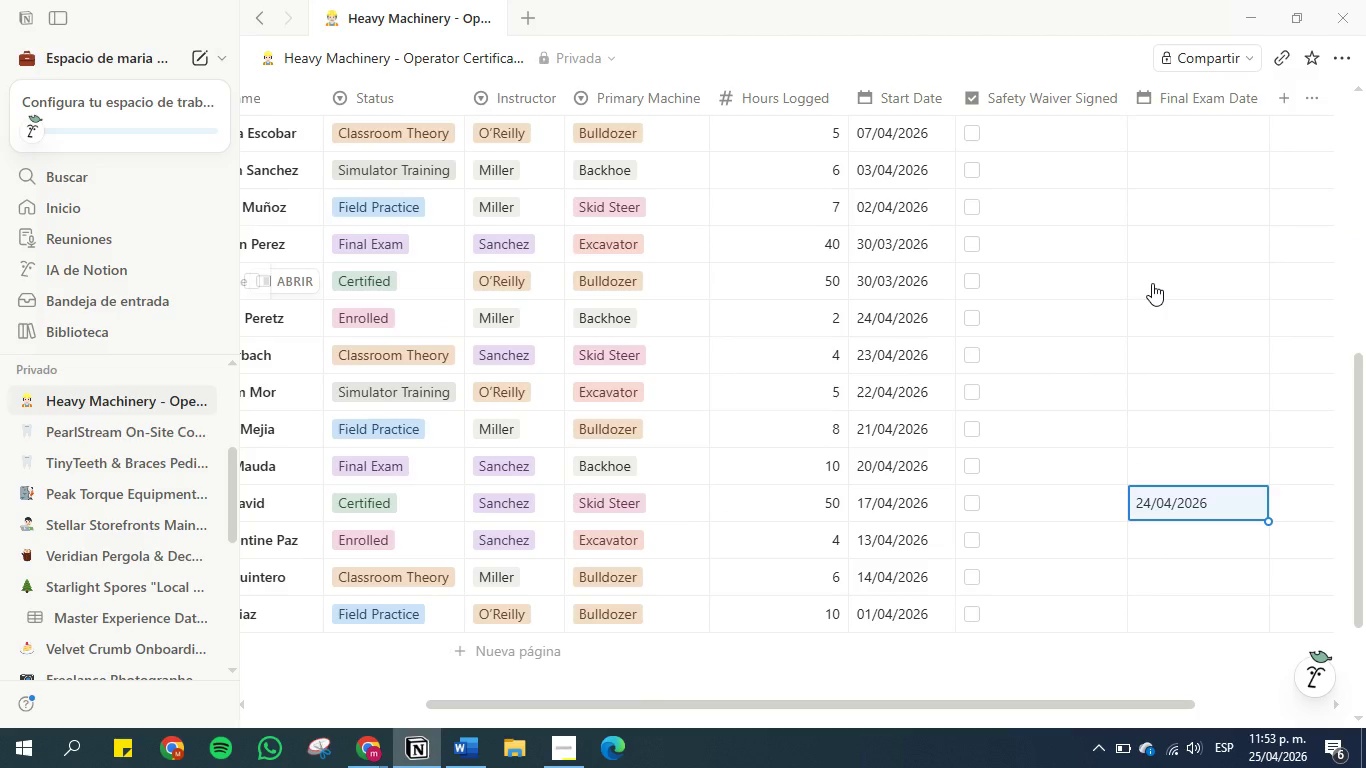 
left_click([1152, 283])
 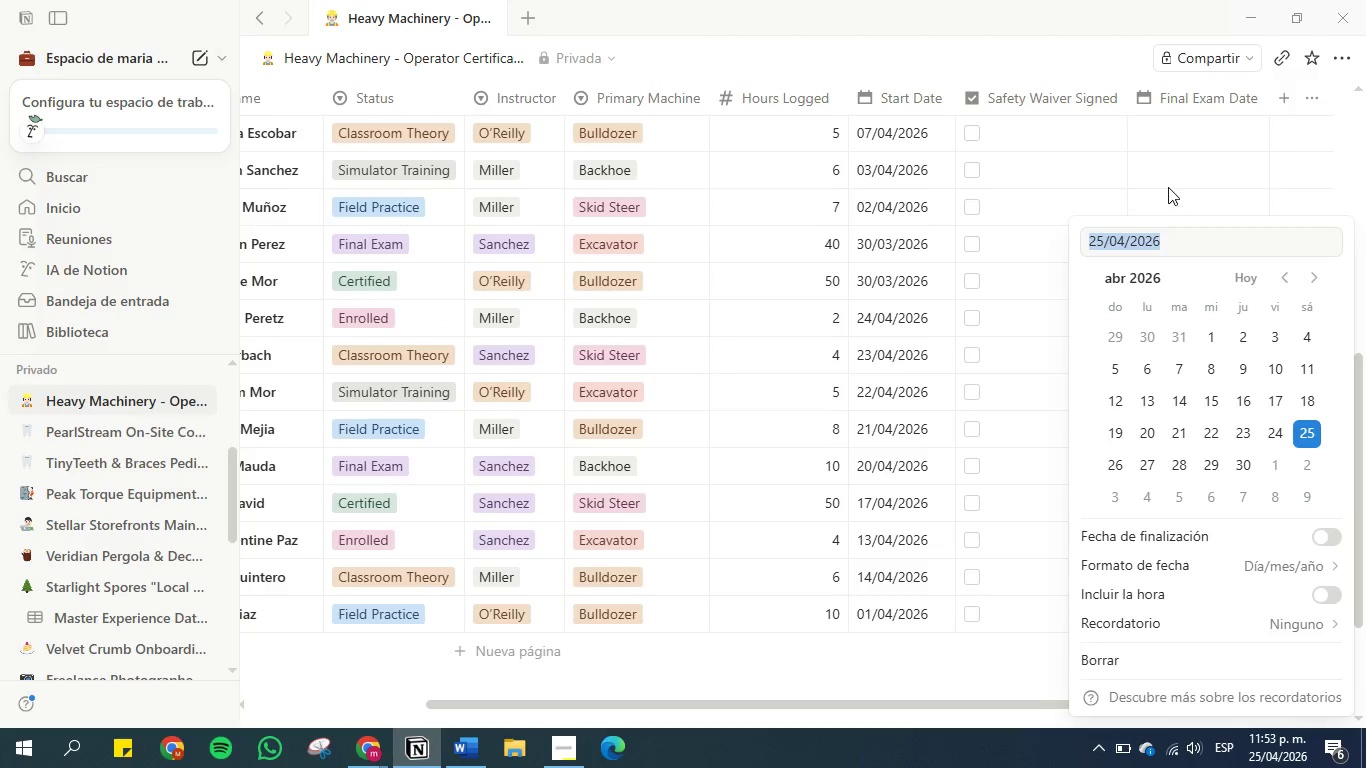 
left_click([1168, 187])
 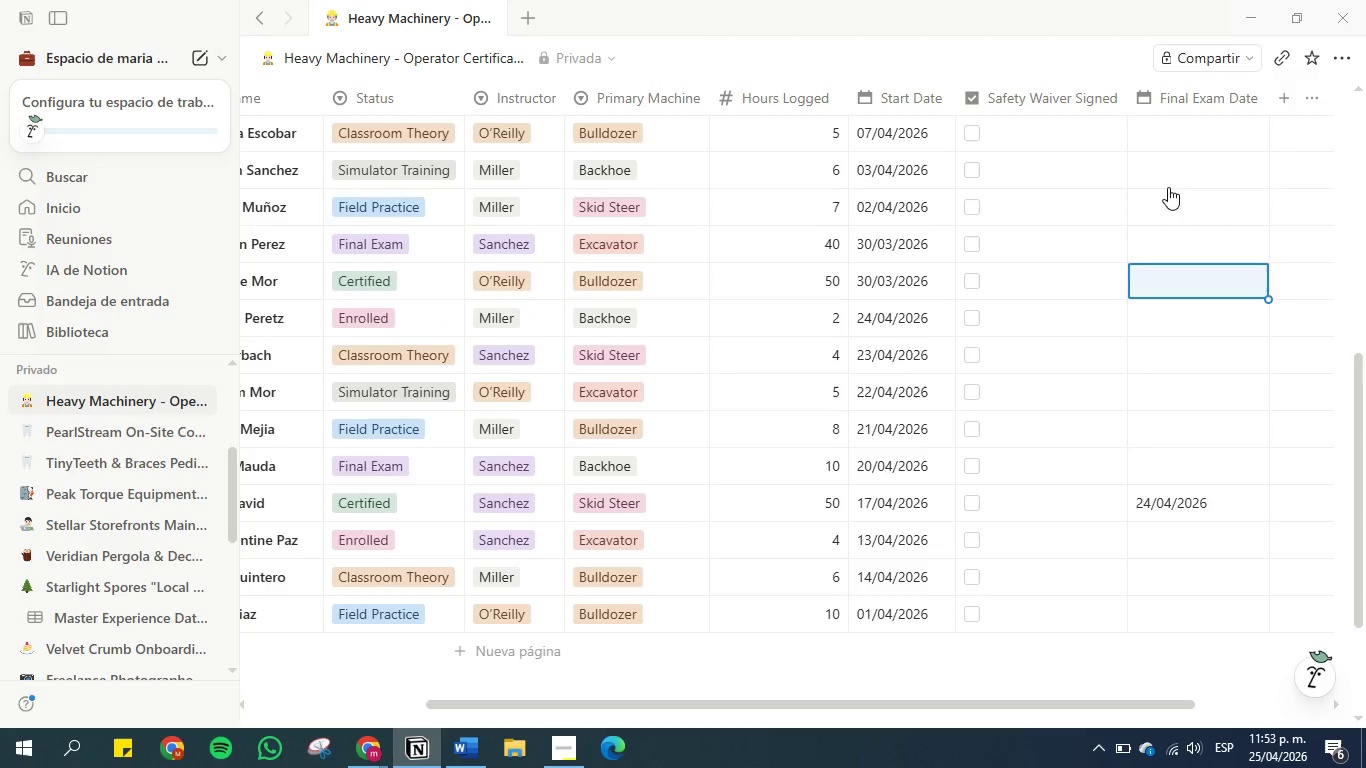 
key(Control+V)
 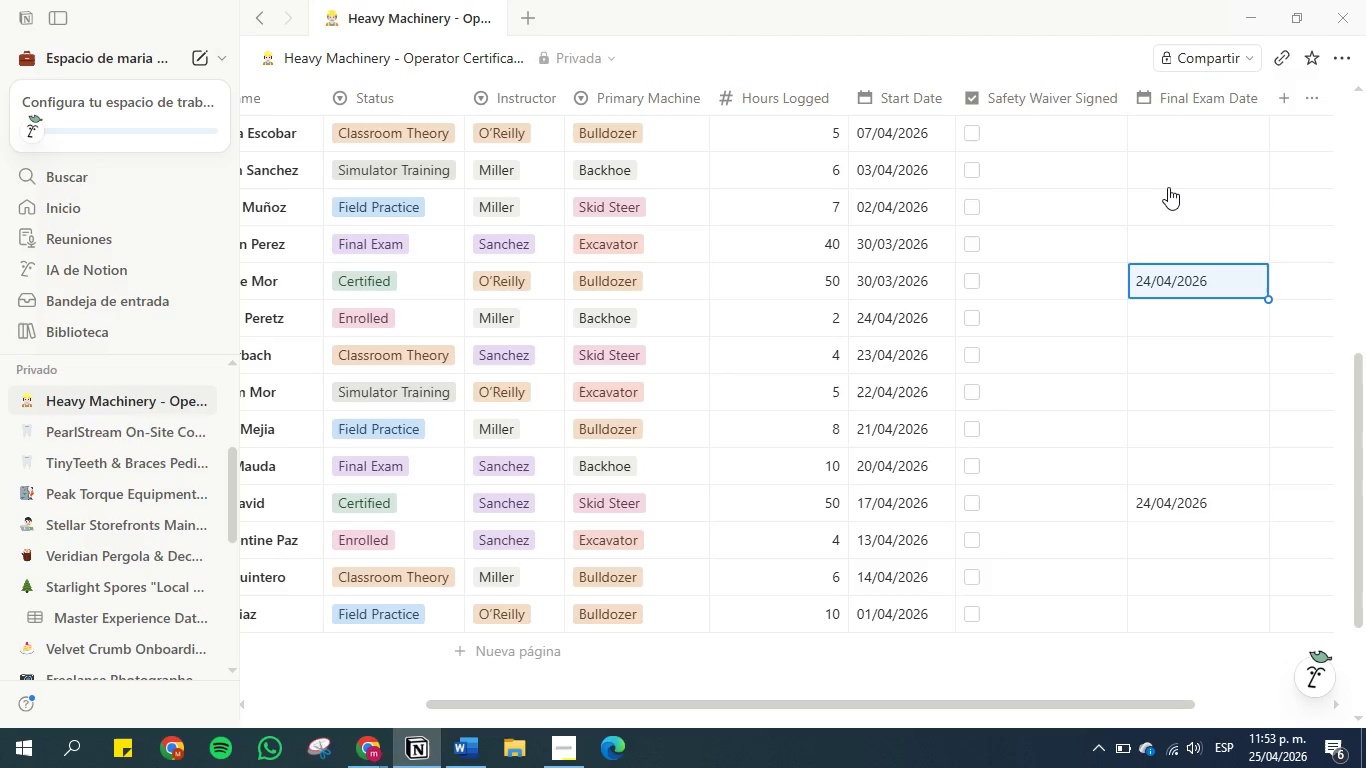 
key(Enter)
 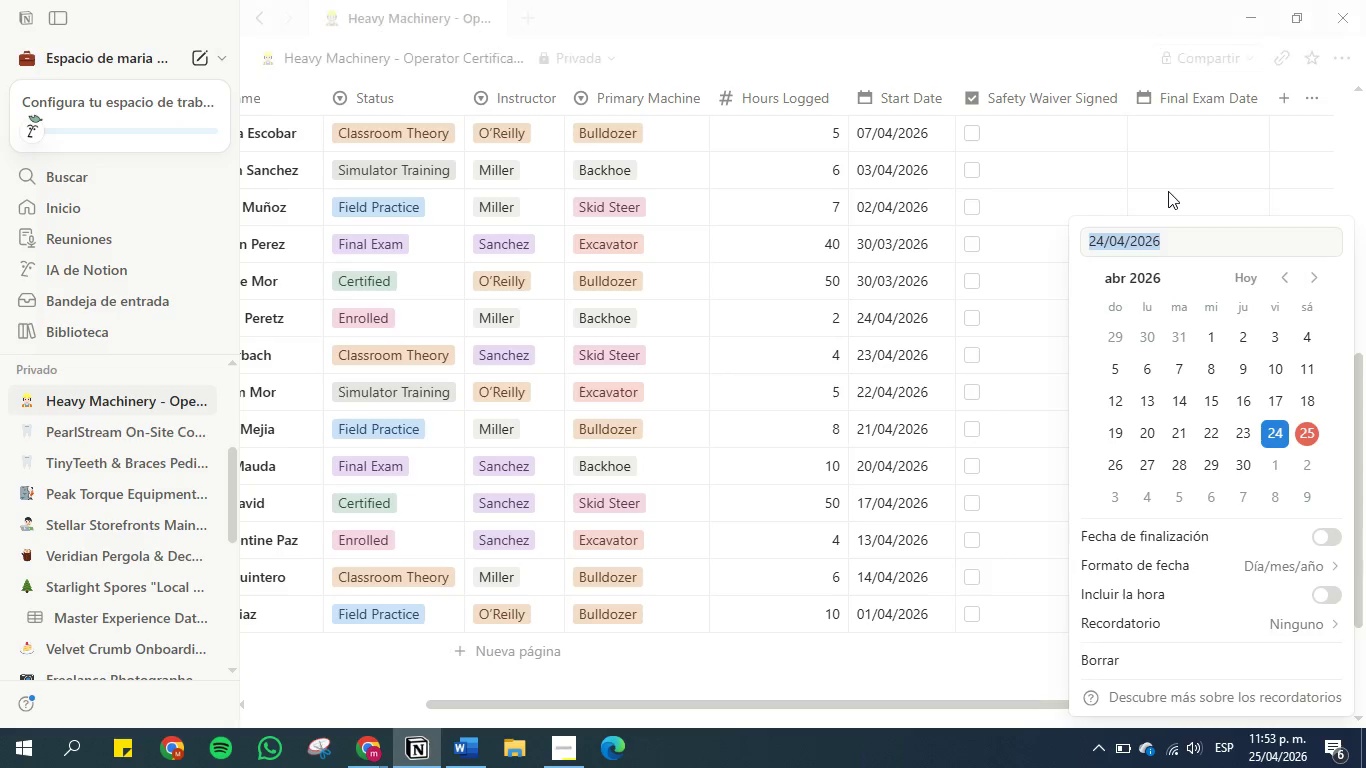 
left_click([1168, 191])
 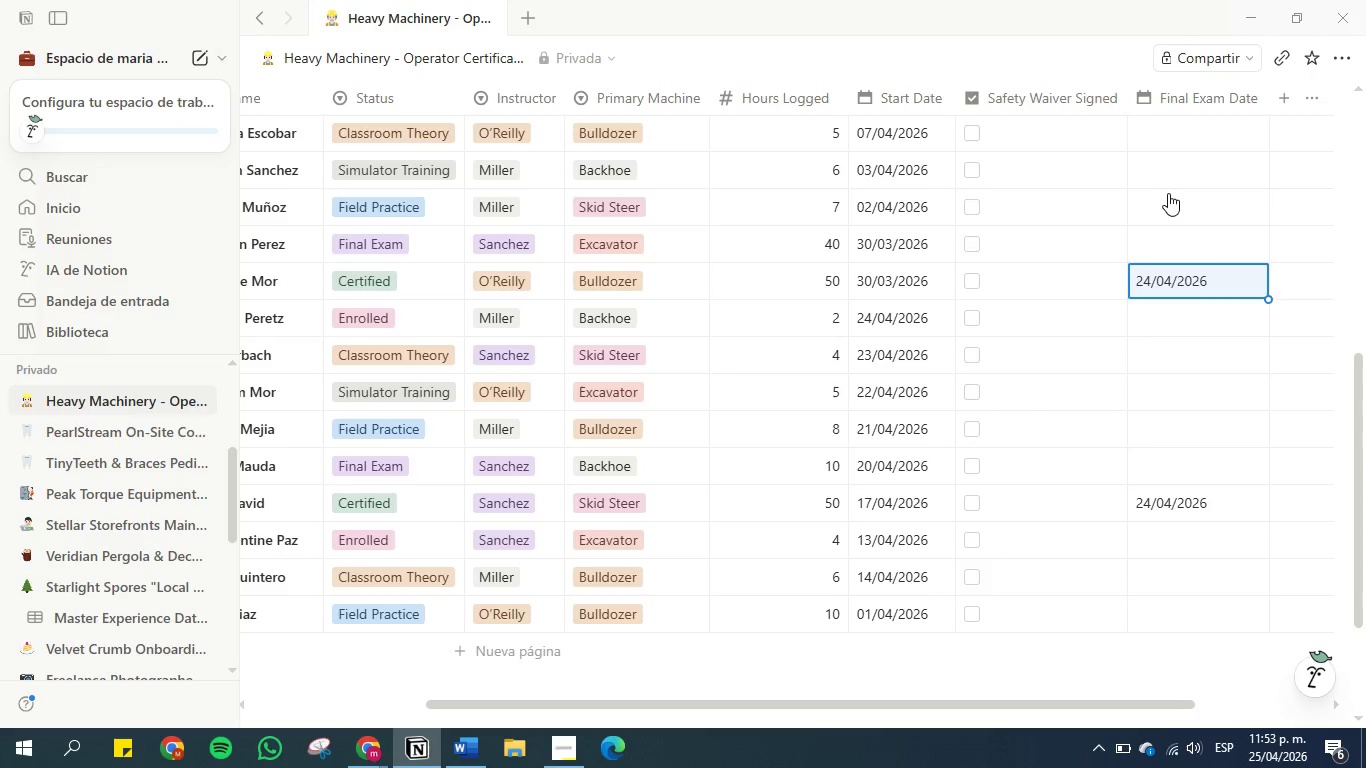 
scroll: coordinate [1168, 193], scroll_direction: up, amount: 3.0
 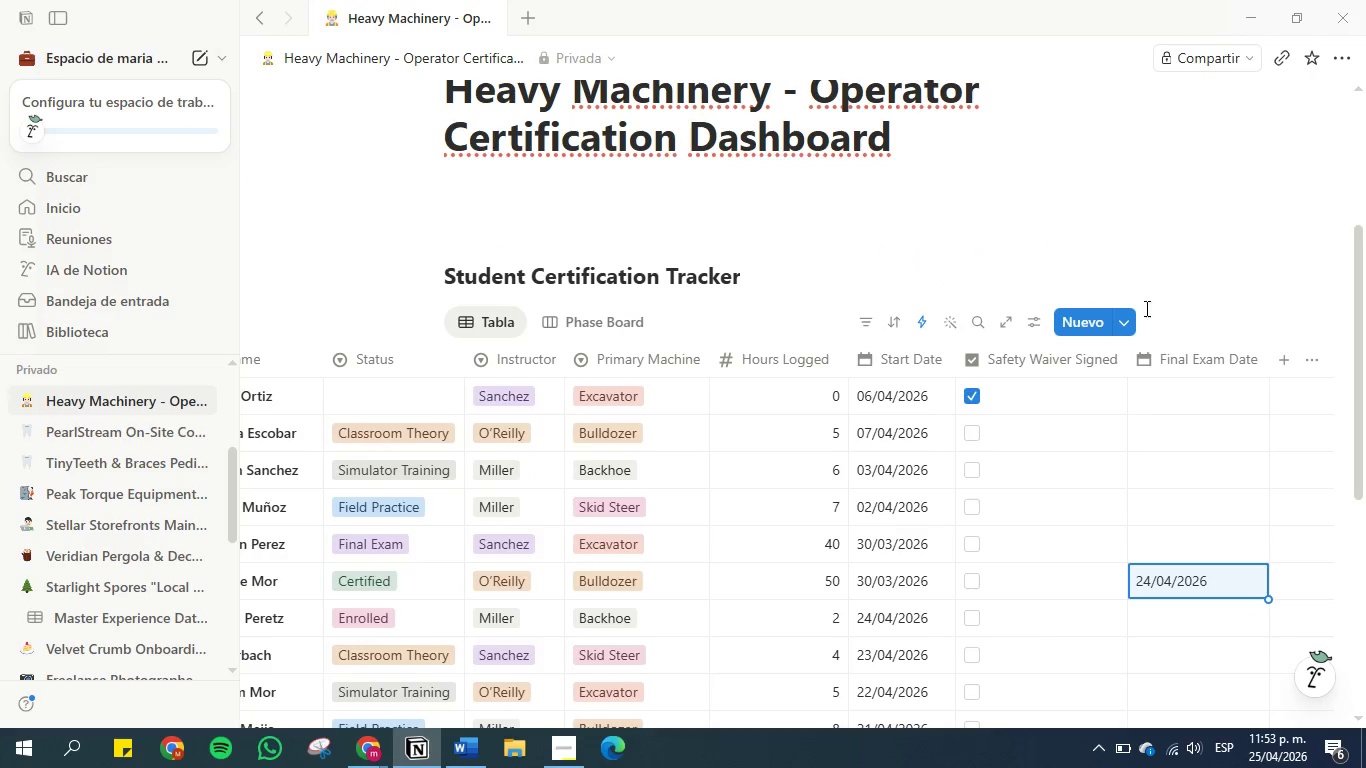 
scroll: coordinate [1144, 328], scroll_direction: down, amount: 2.0
 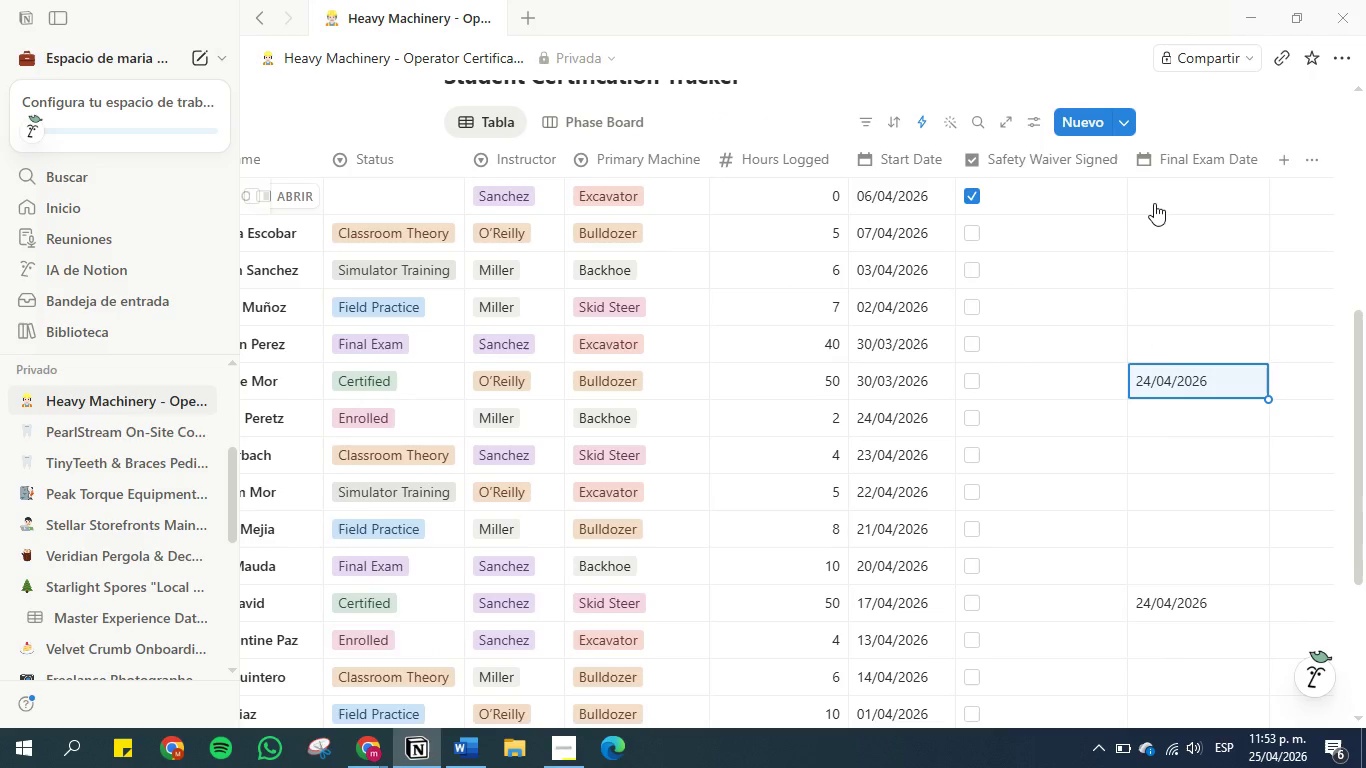 
left_click([1152, 200])
 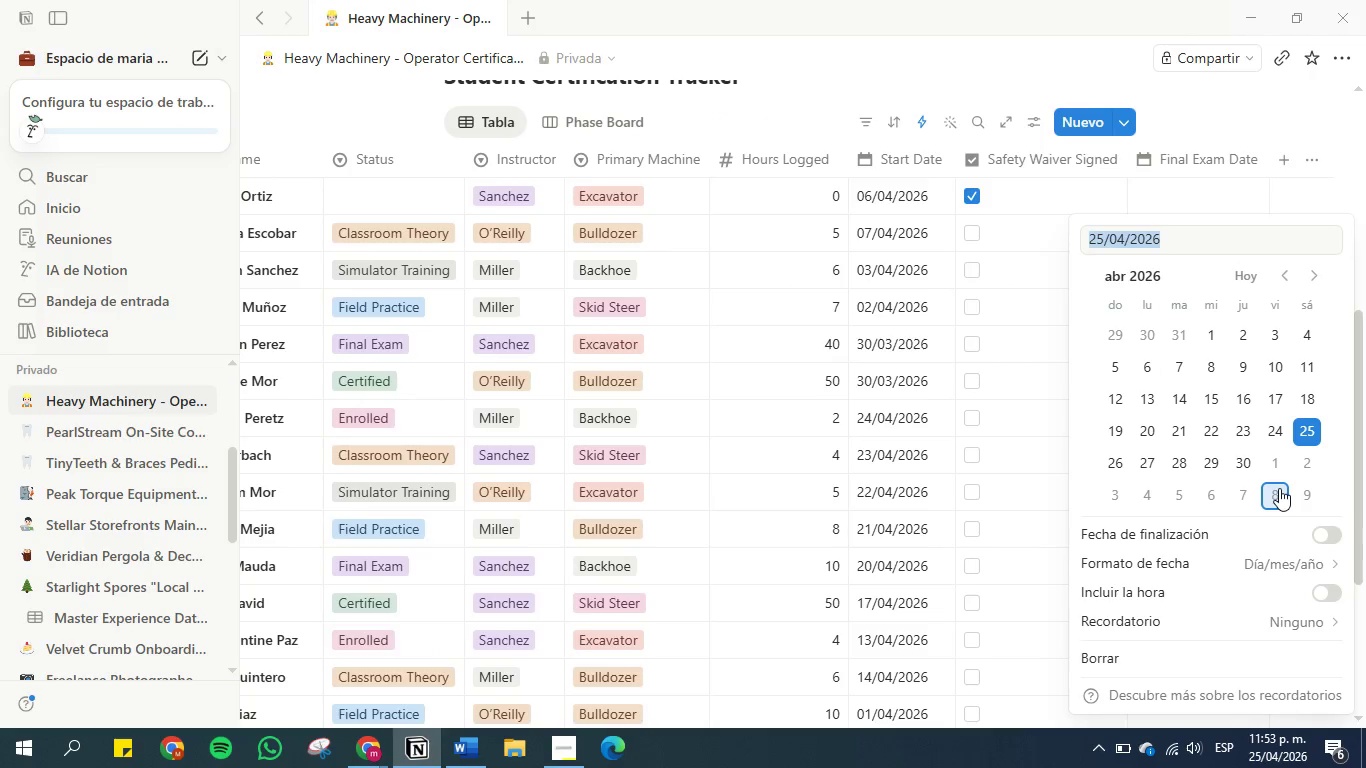 
left_click([1279, 488])
 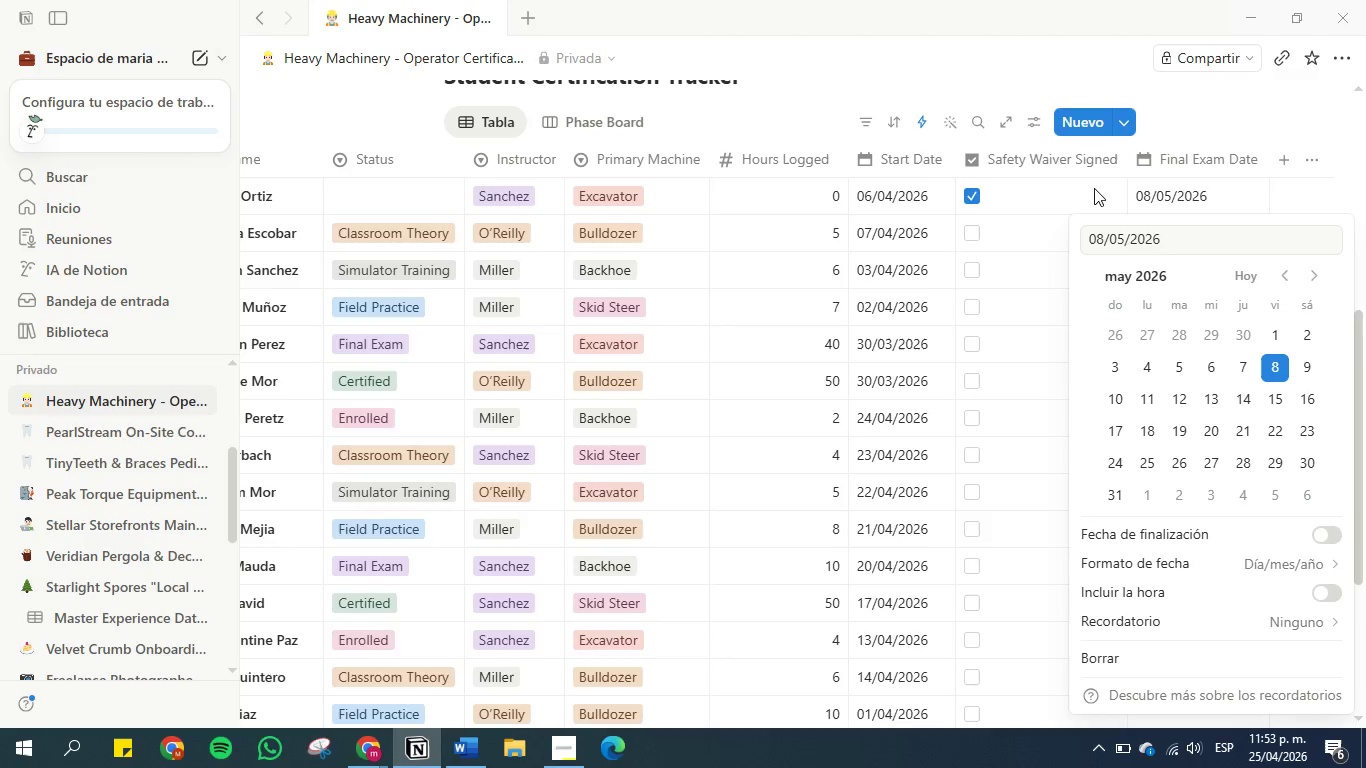 
left_click([1094, 188])
 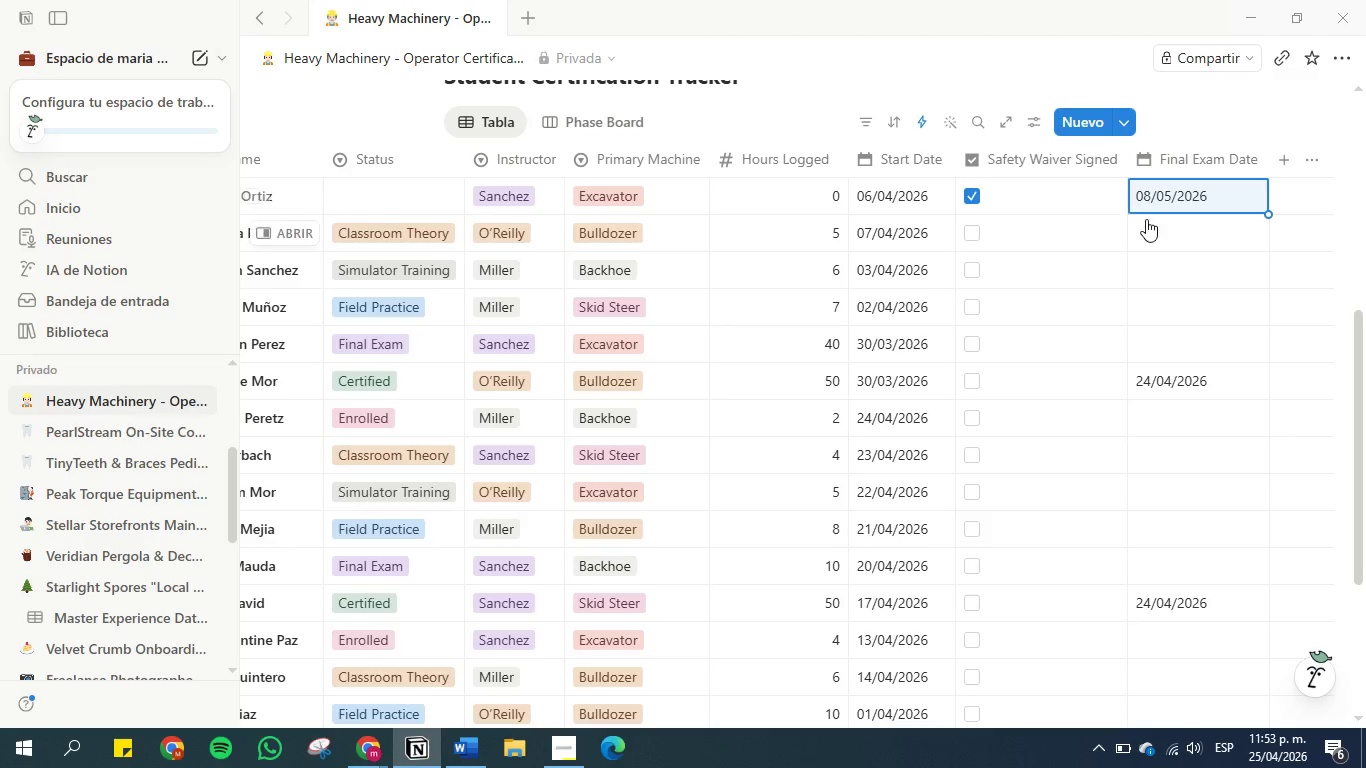 
left_click([1152, 229])
 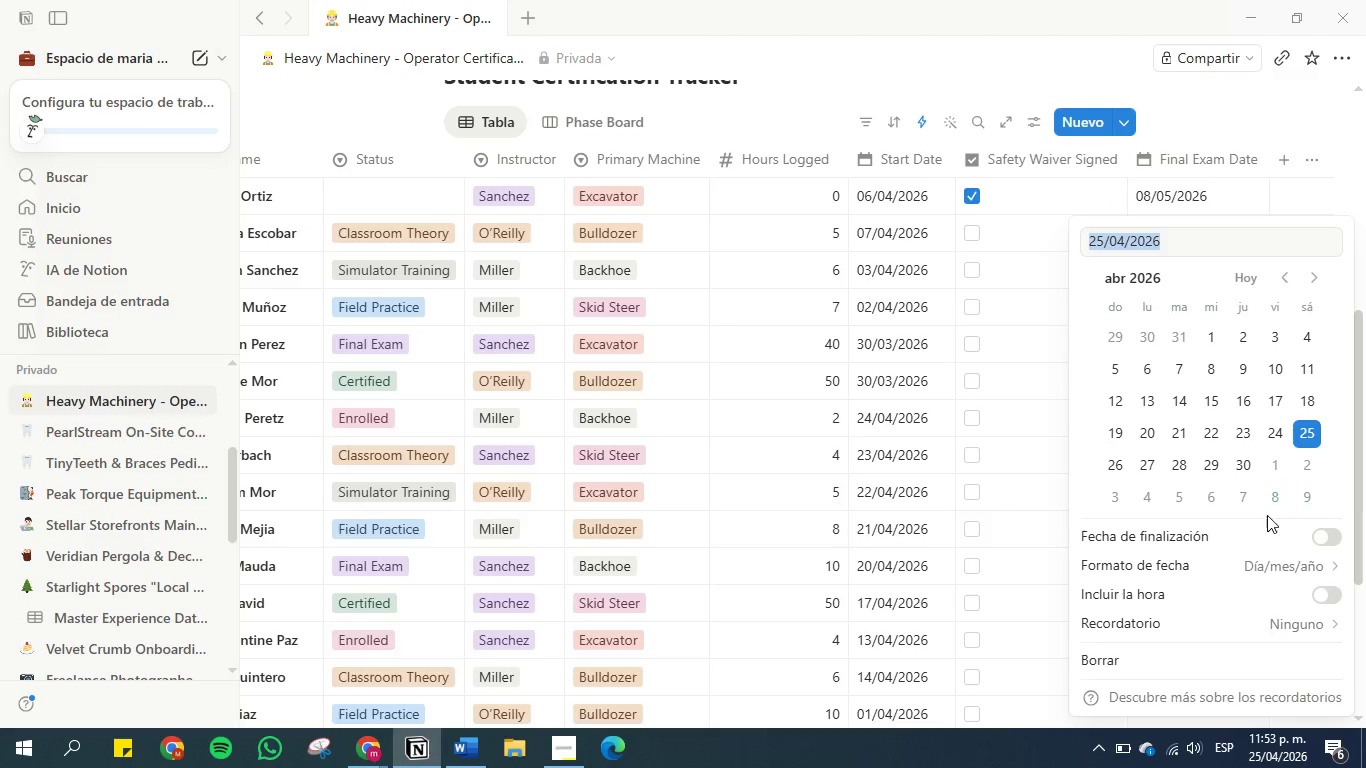 
left_click([1270, 501])
 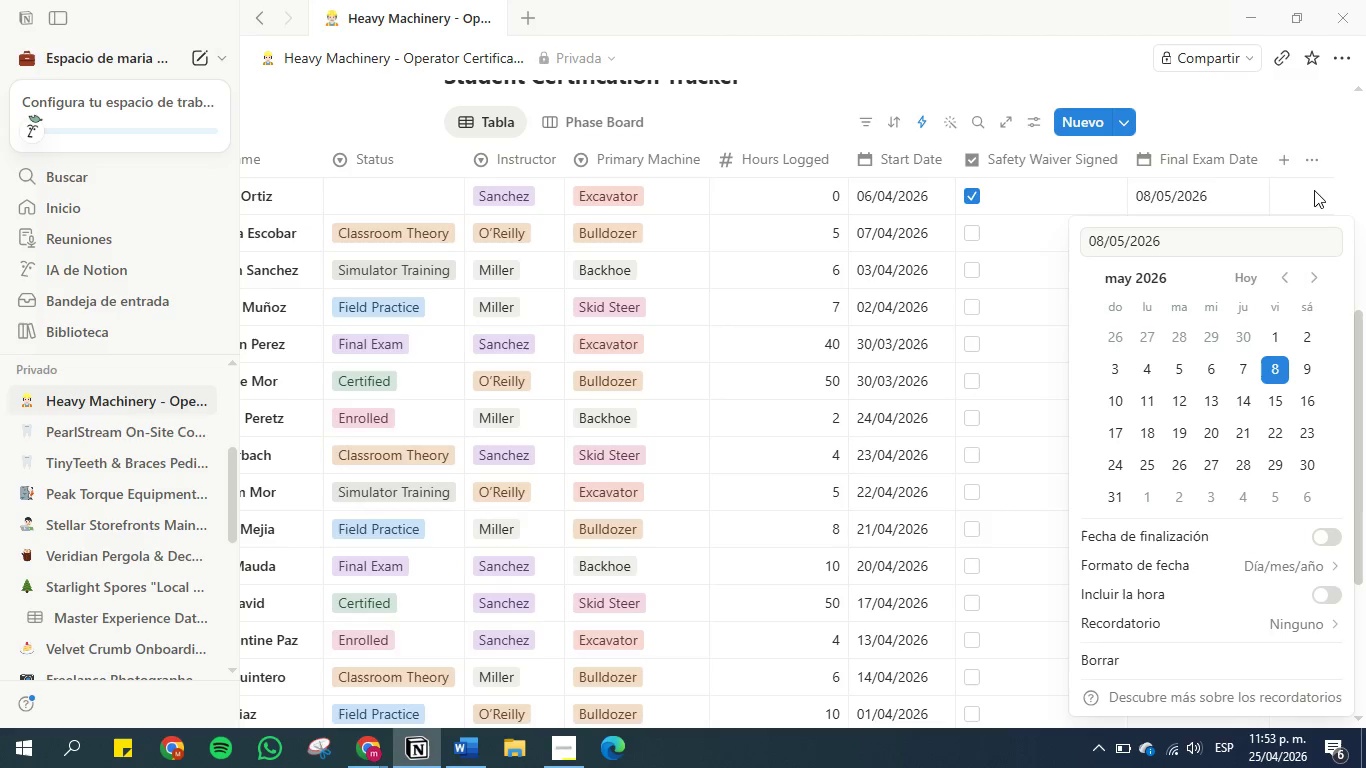 
left_click([1313, 186])
 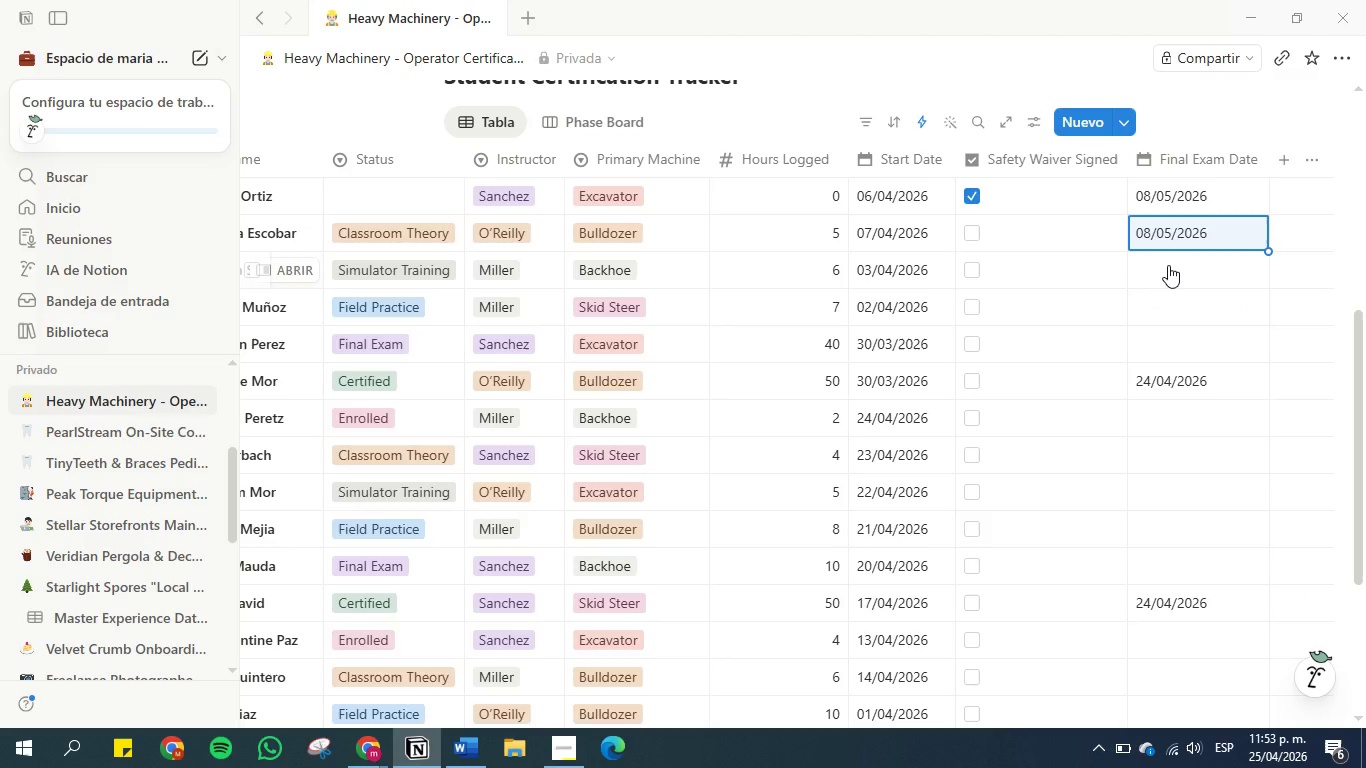 
left_click([1168, 265])
 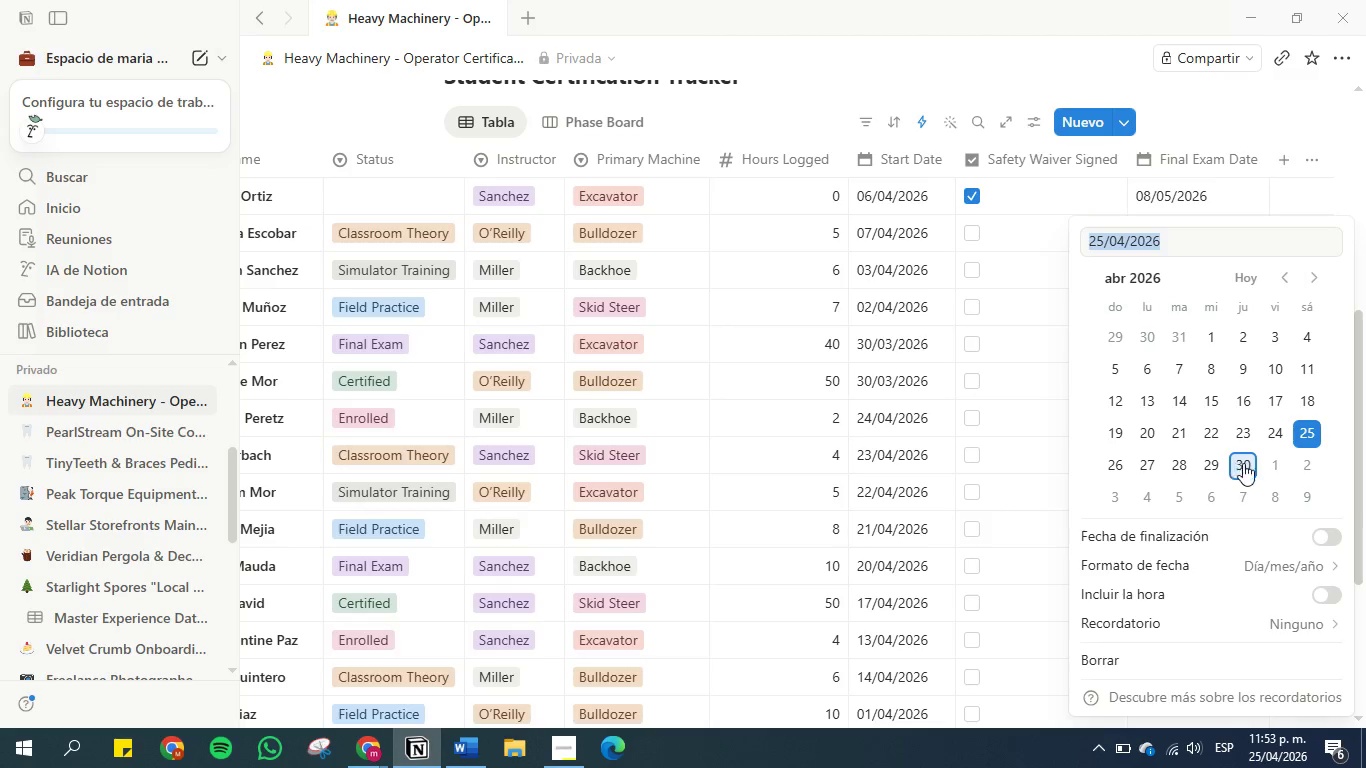 
left_click([1273, 466])
 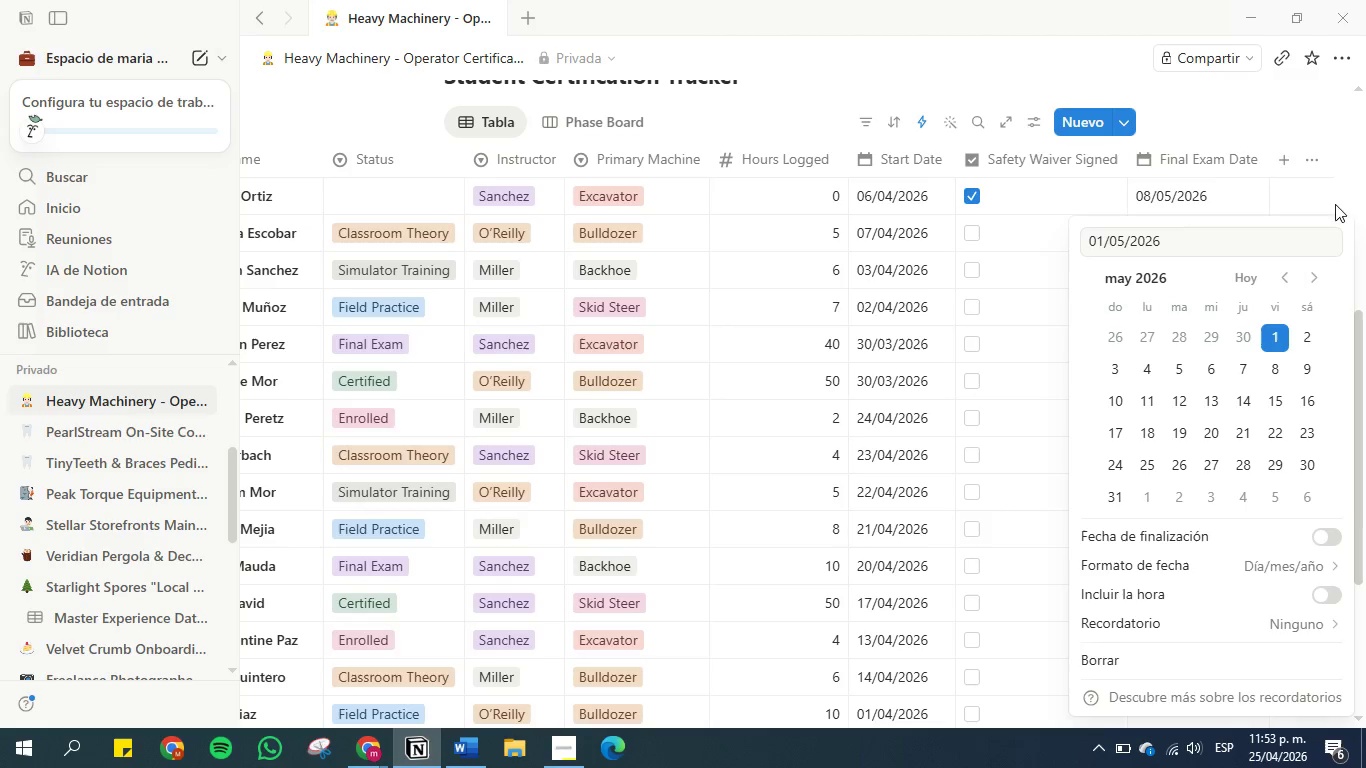 
left_click([1329, 200])
 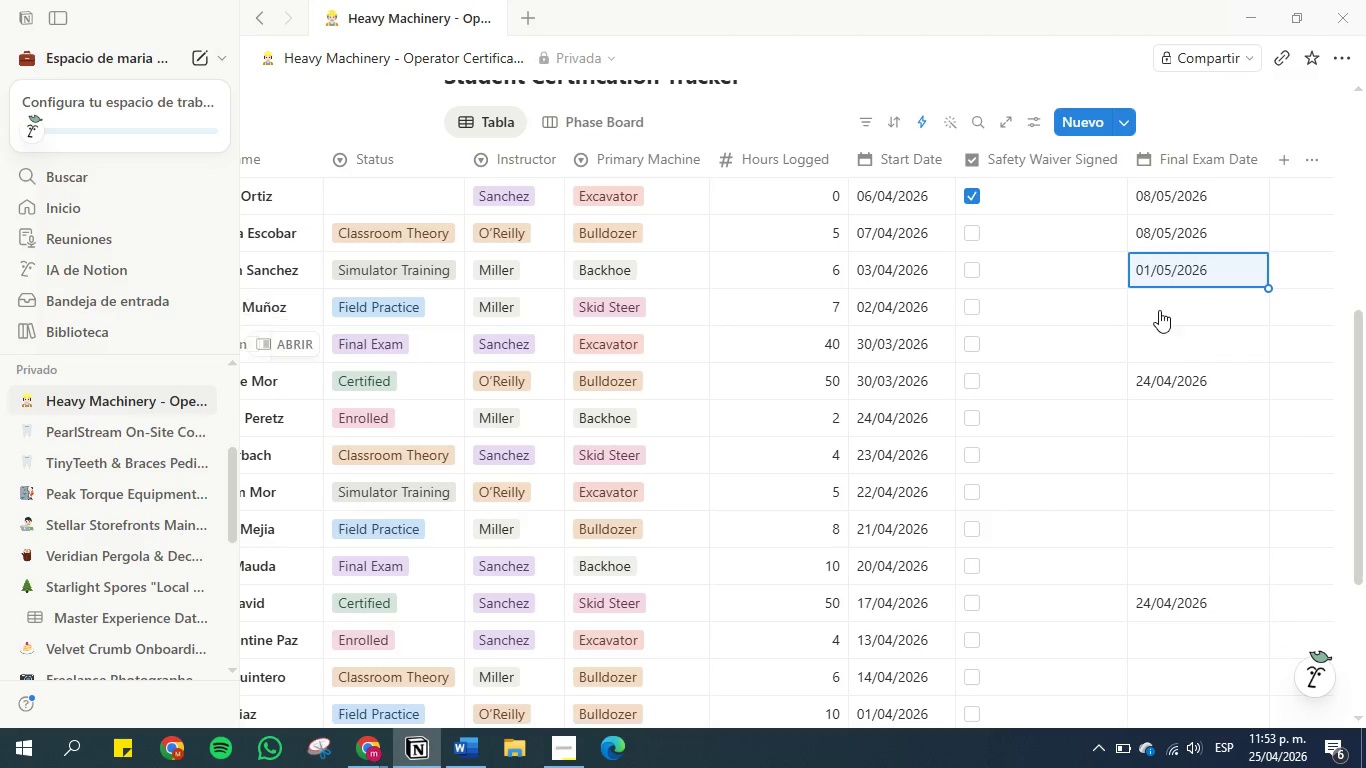 
left_click([1159, 295])
 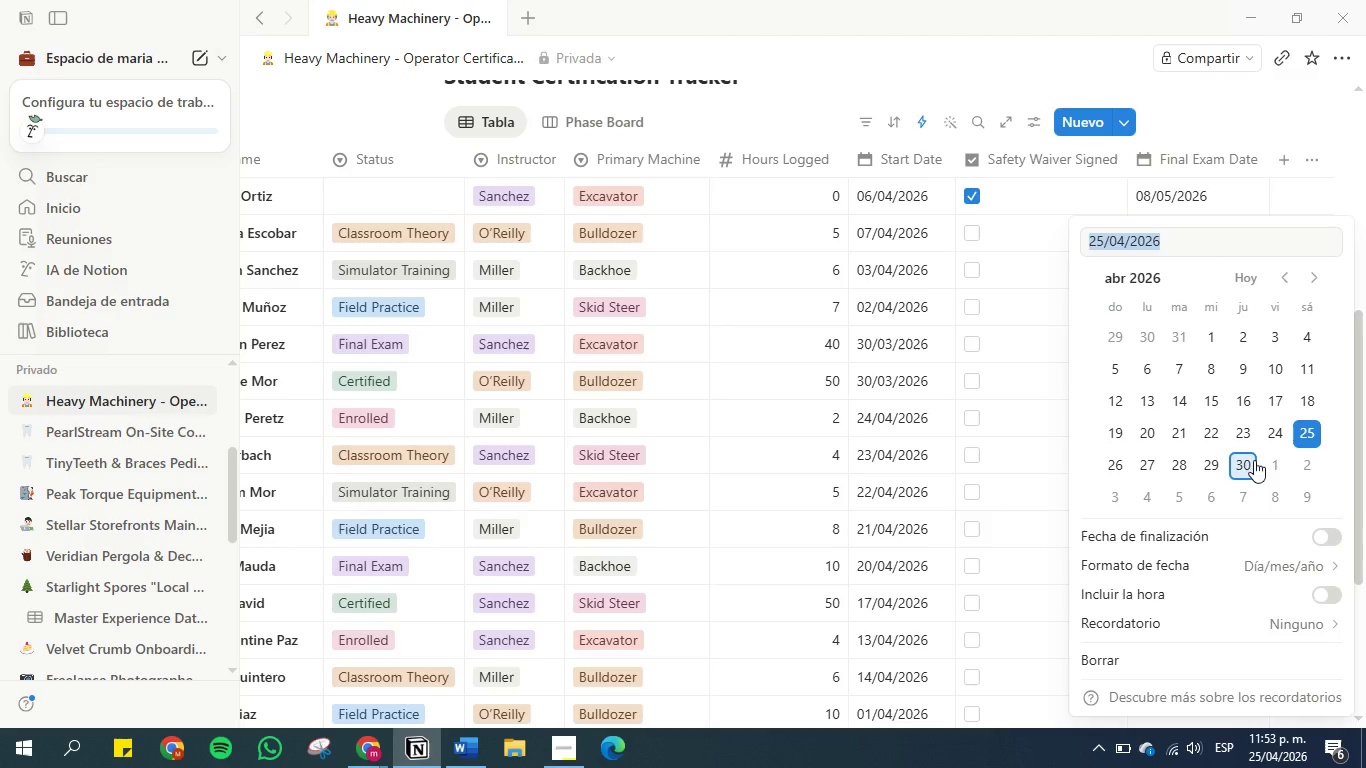 
left_click([1273, 467])
 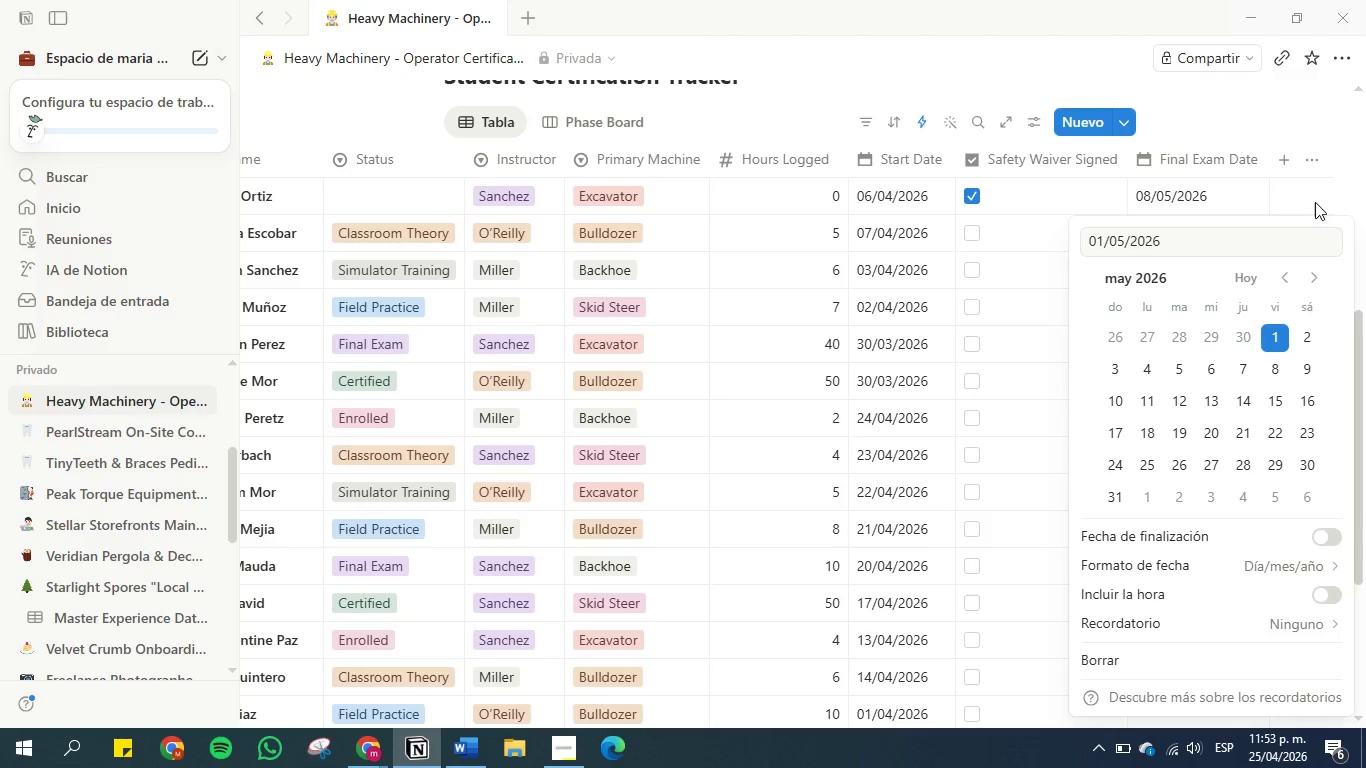 
left_click([1314, 199])
 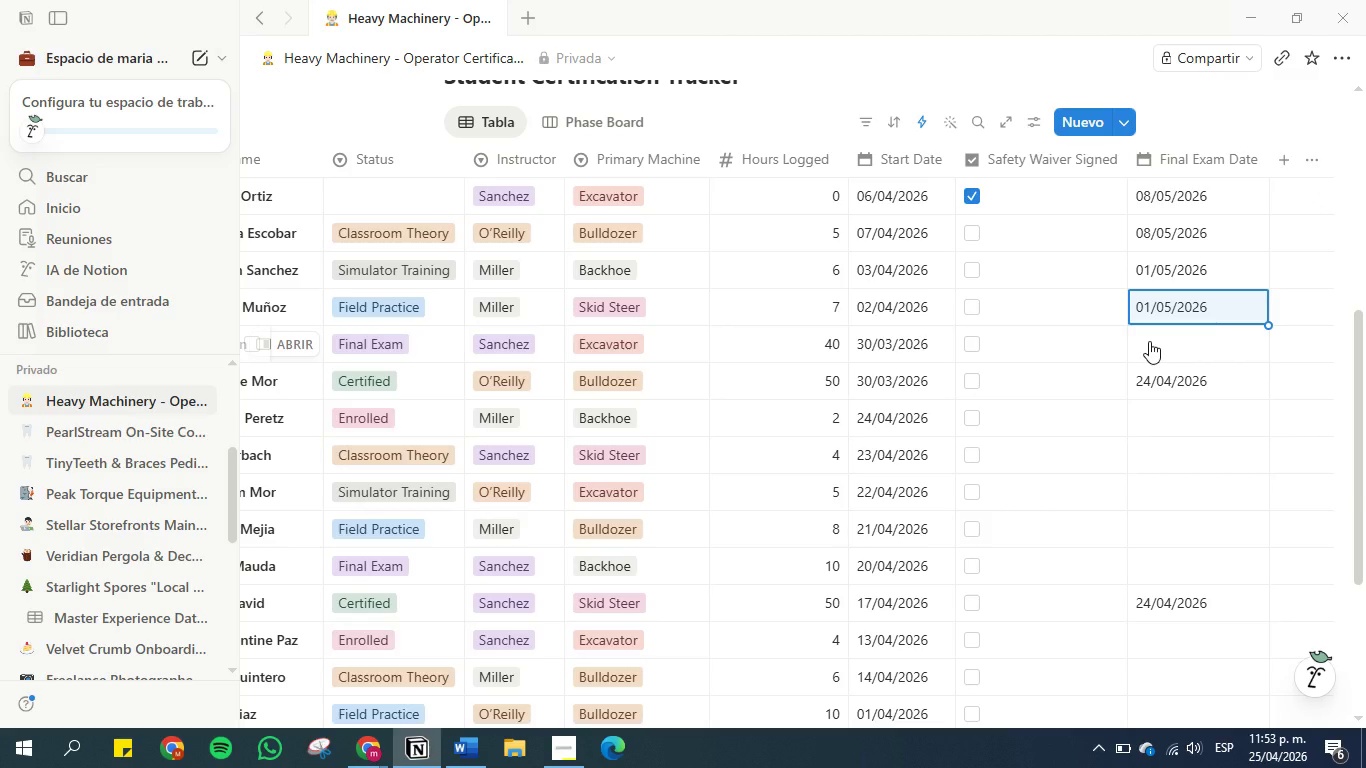 
left_click([1149, 341])
 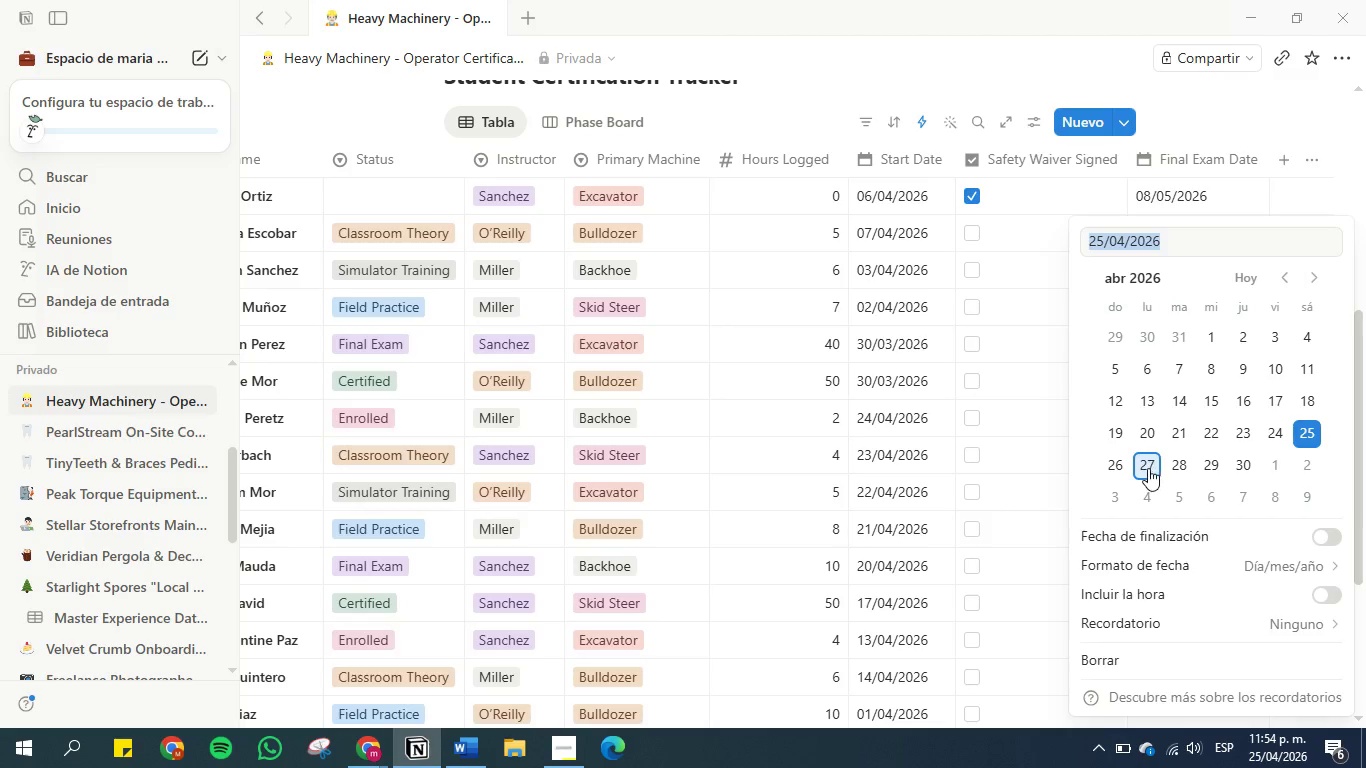 
left_click([1148, 468])
 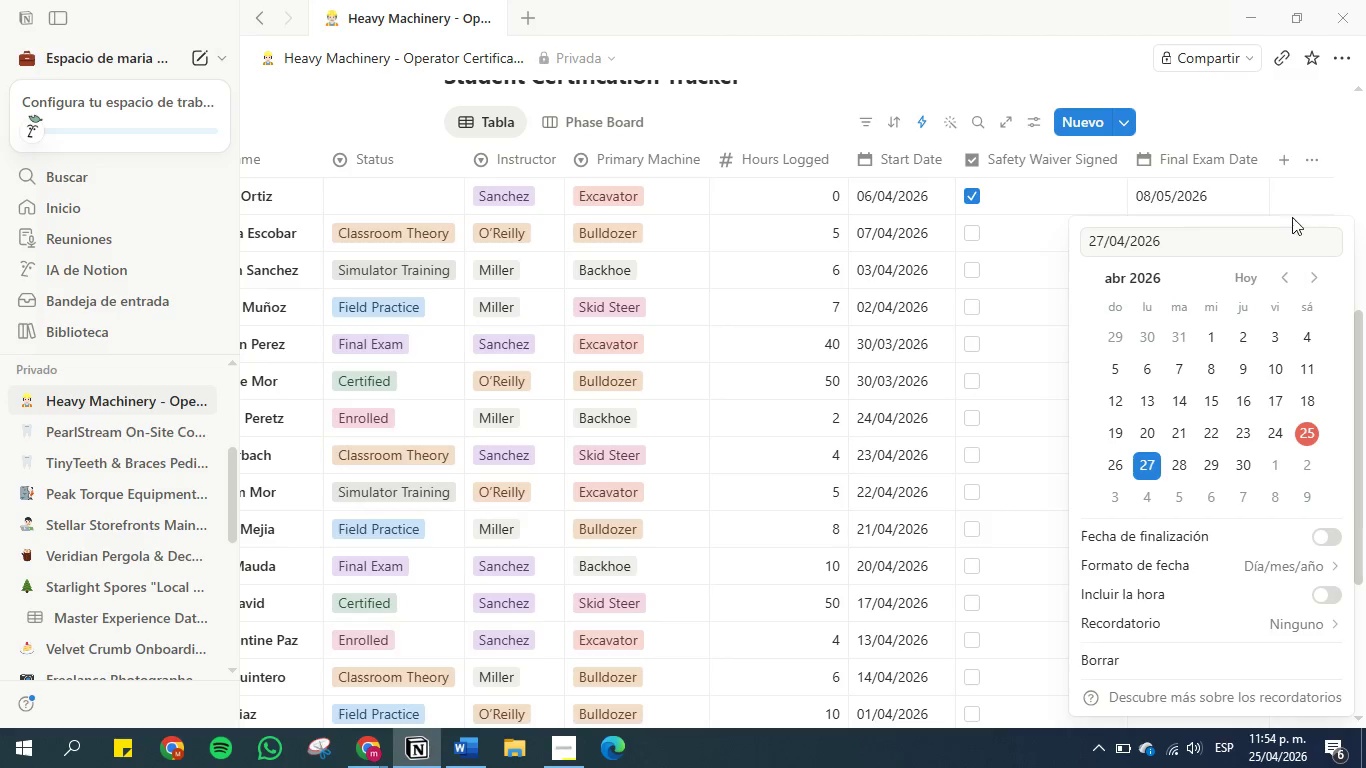 
left_click([1294, 204])
 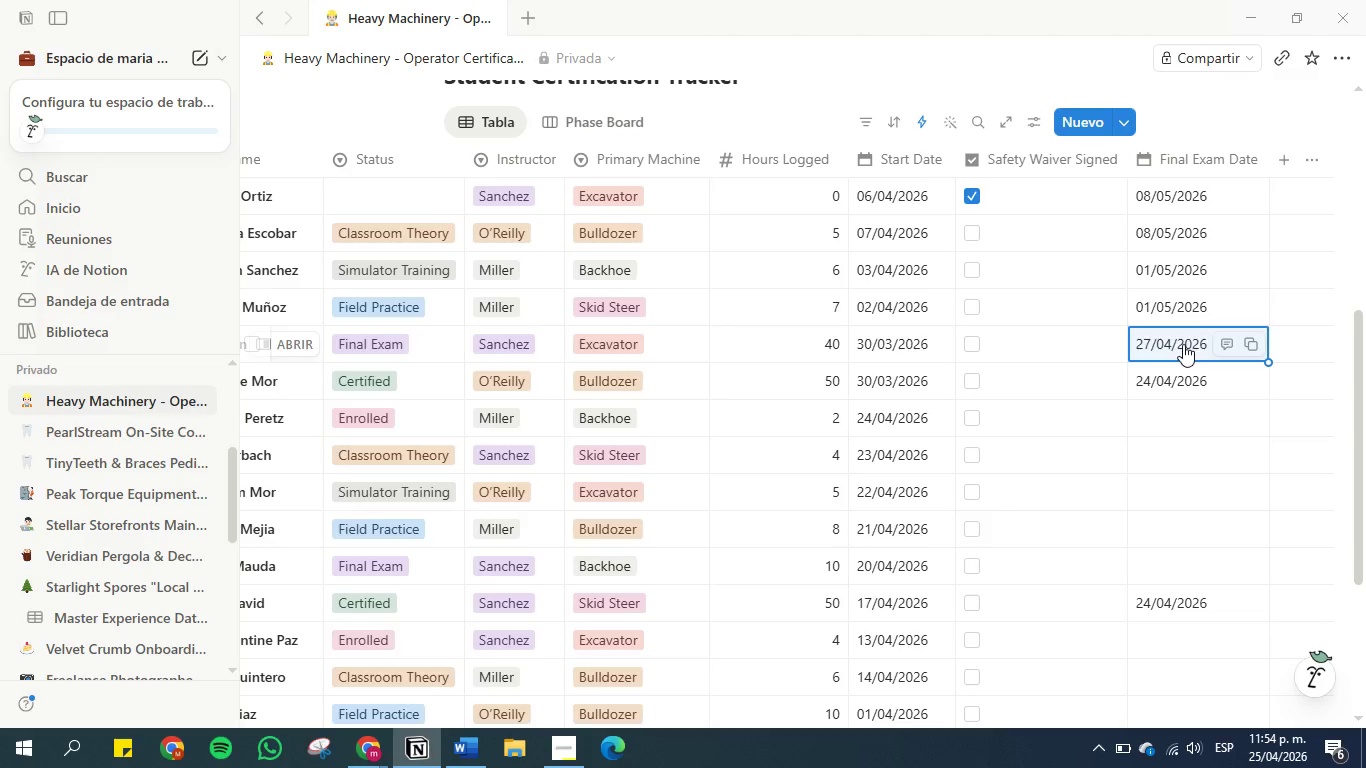 
scroll: coordinate [1196, 351], scroll_direction: down, amount: 1.0
 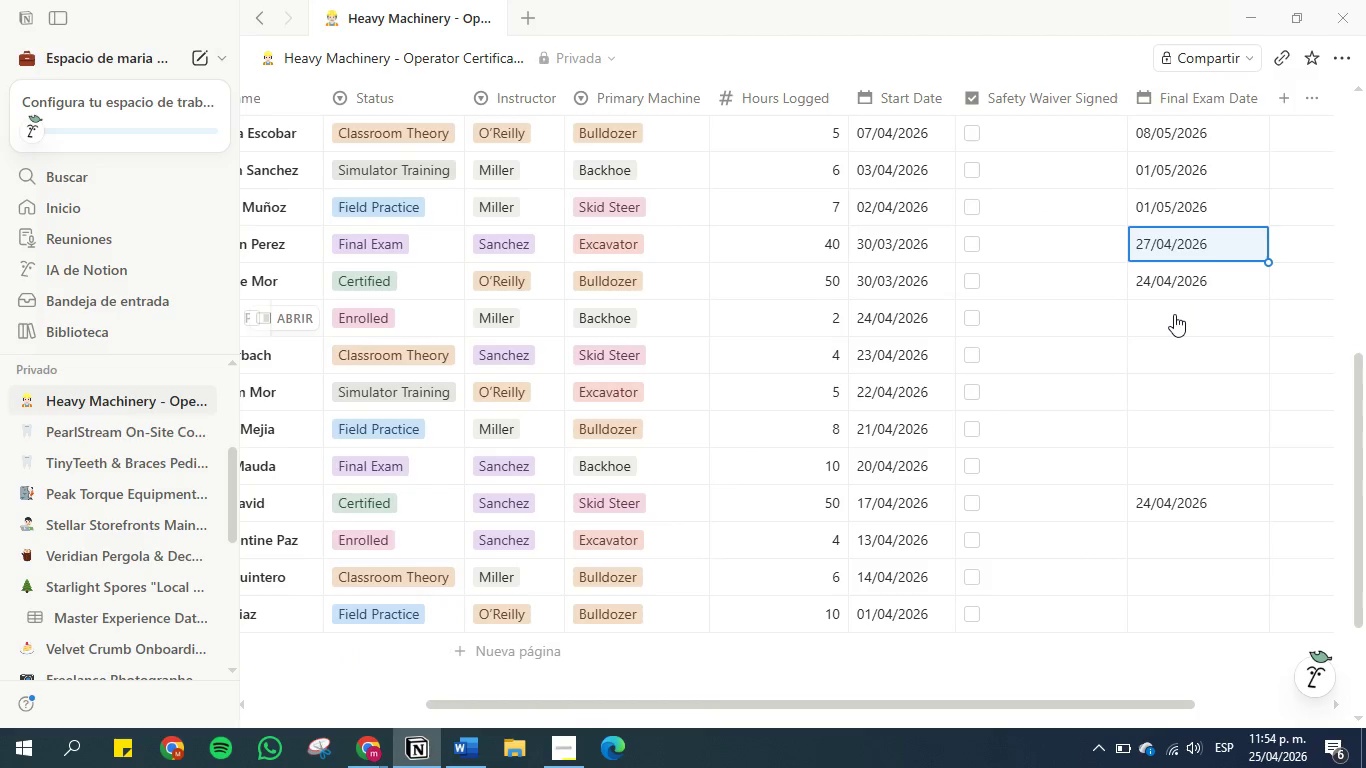 
left_click([1174, 314])
 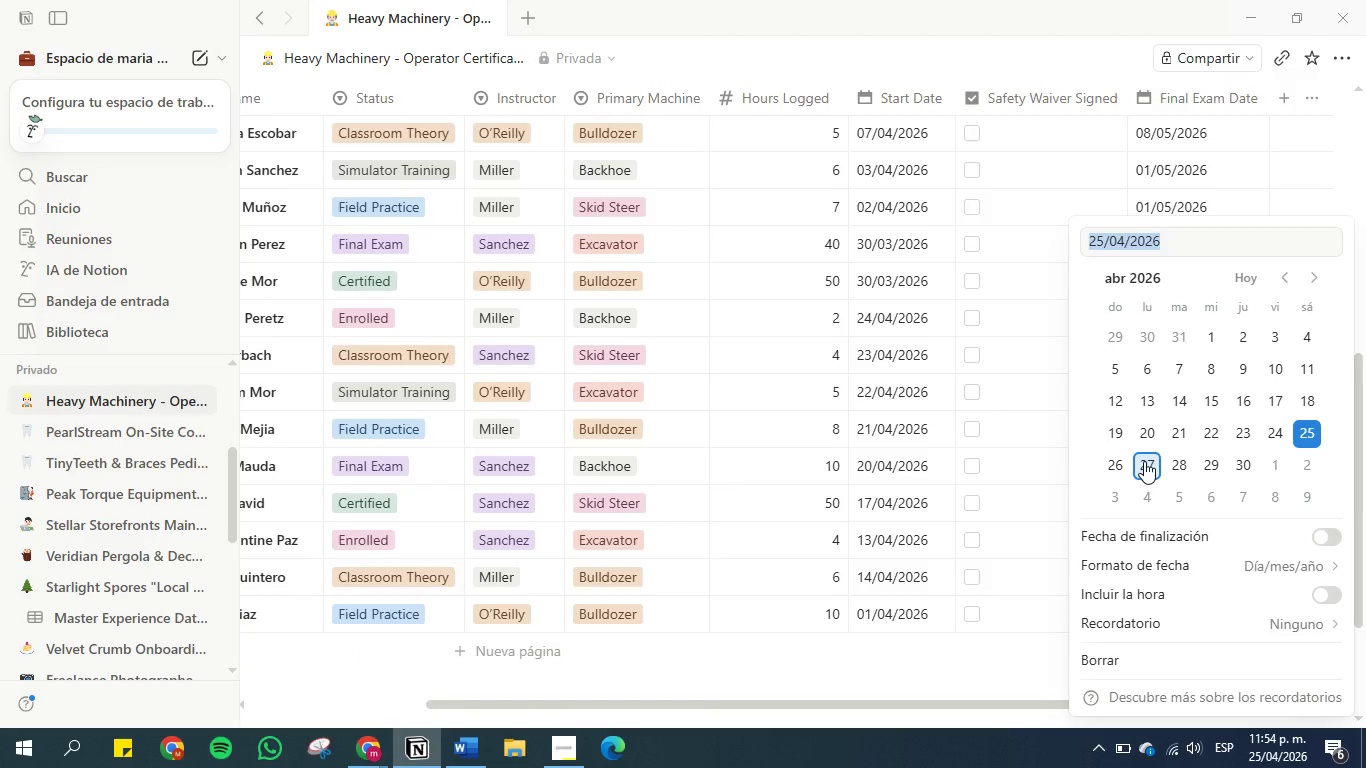 
wait(5.62)
 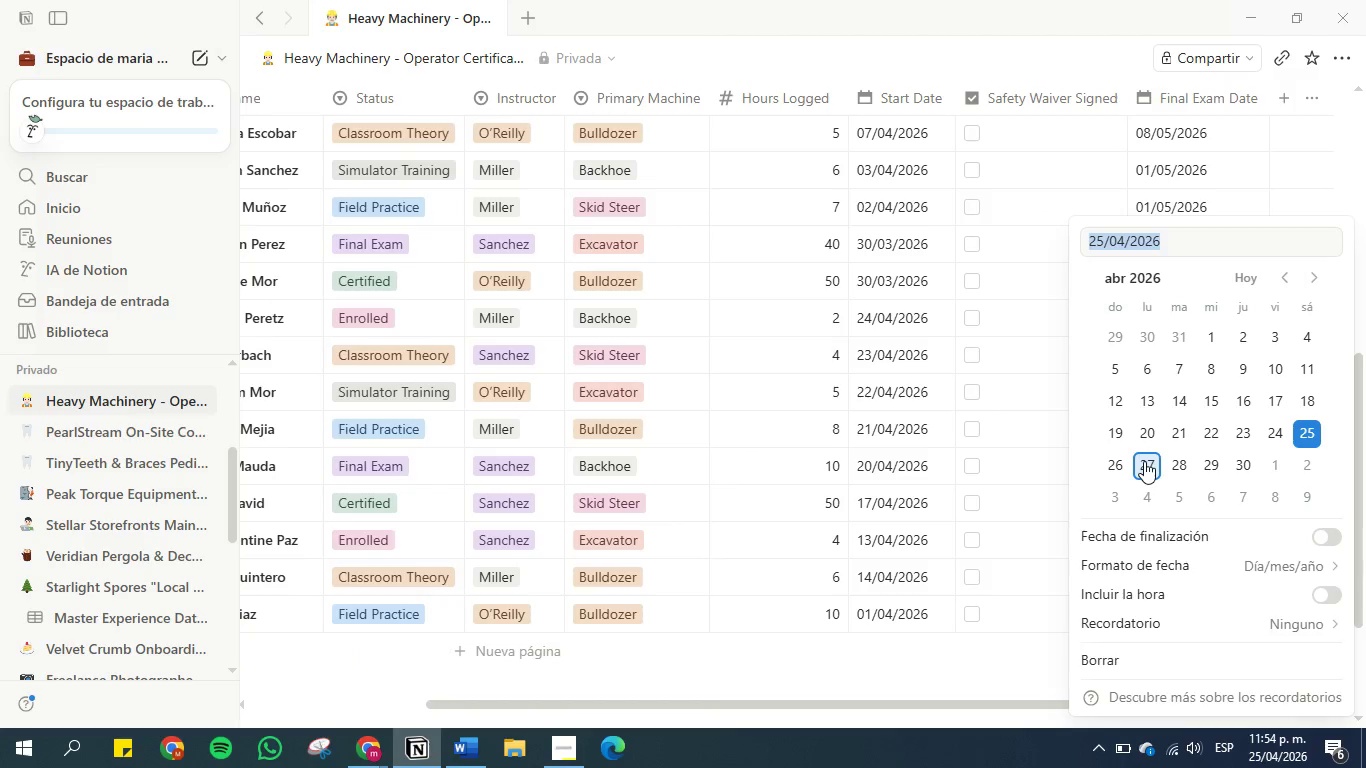 
left_click([1144, 461])
 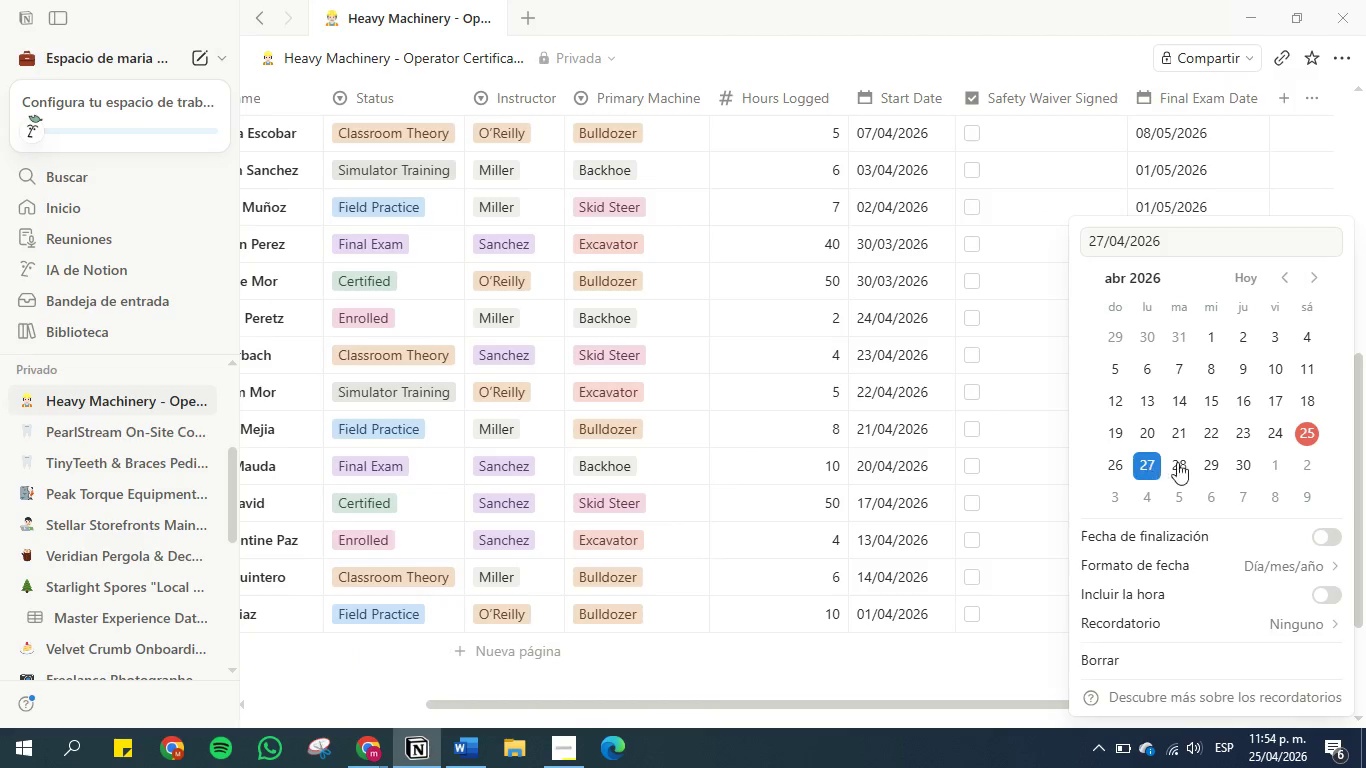 
left_click([1251, 460])
 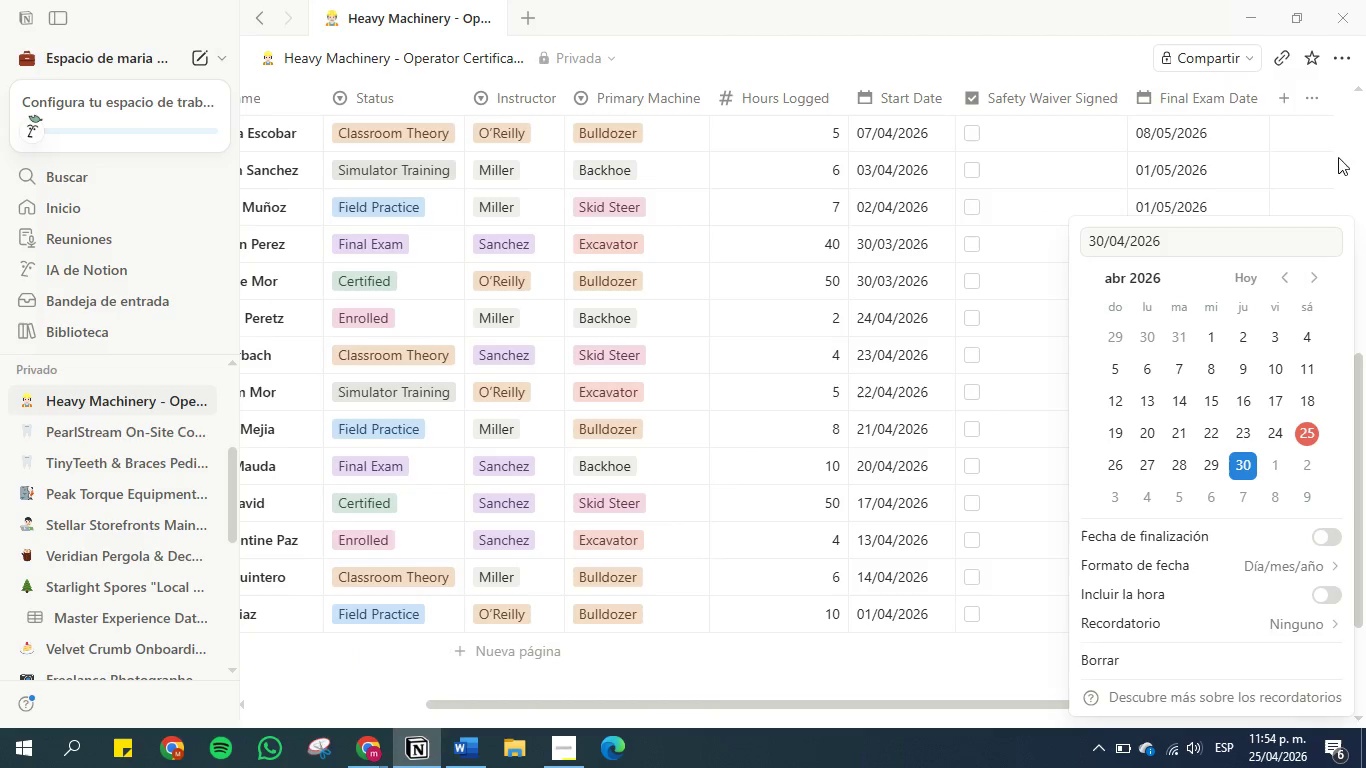 
left_click([1317, 158])
 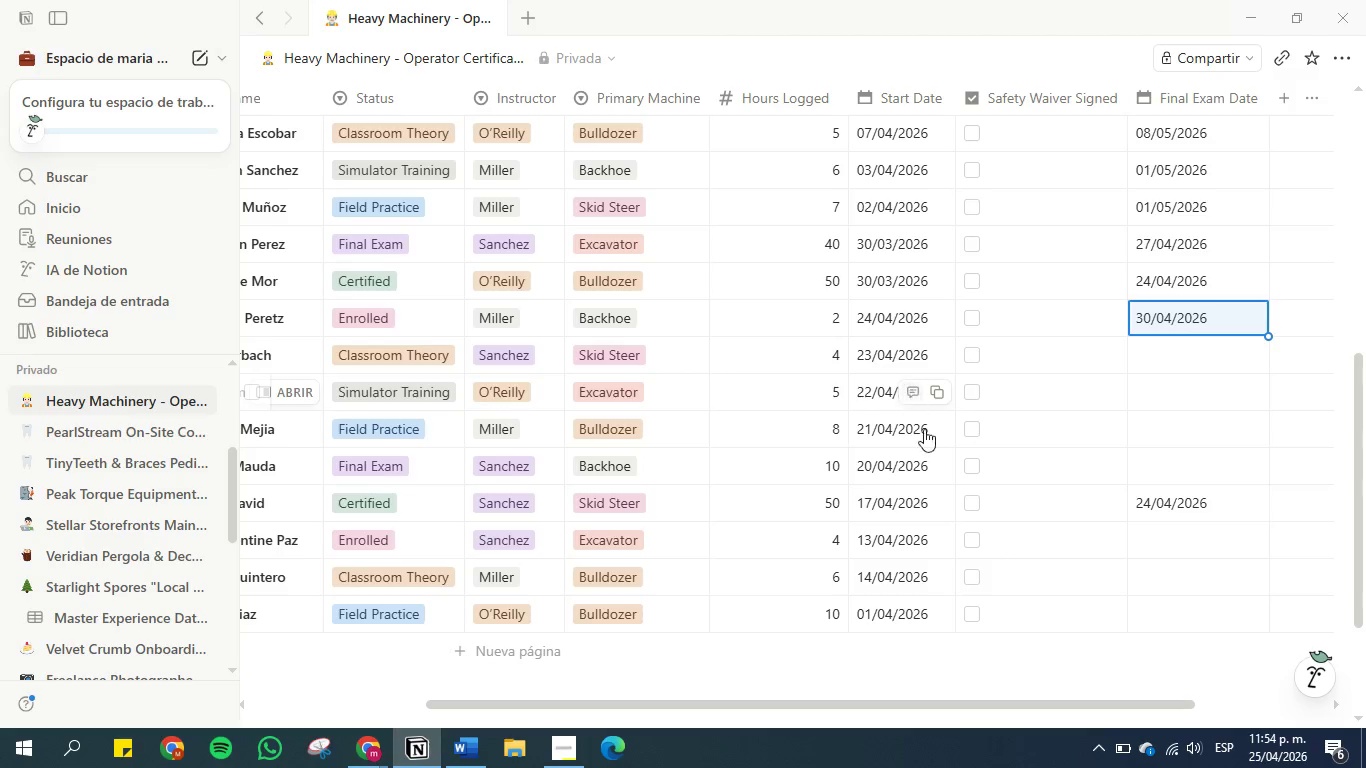 
left_click([1157, 431])
 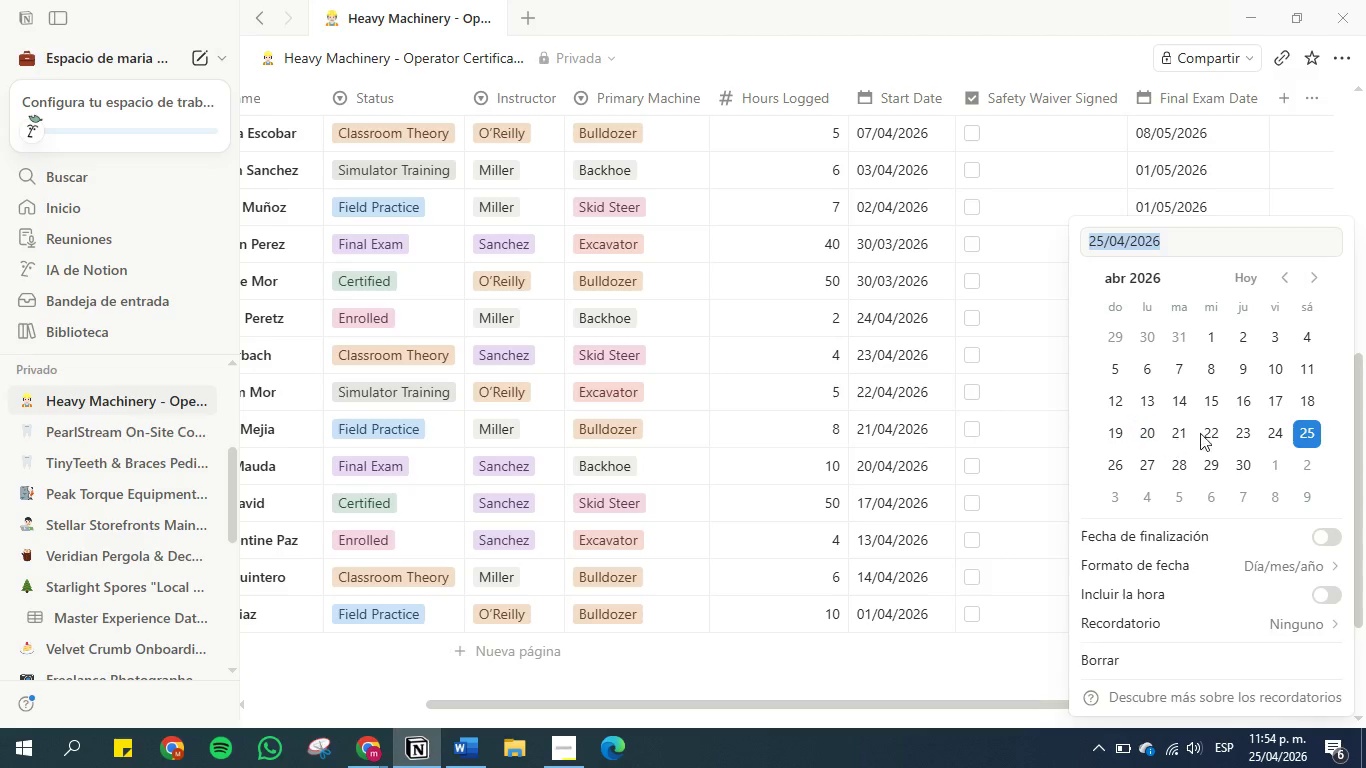 
left_click([1183, 433])
 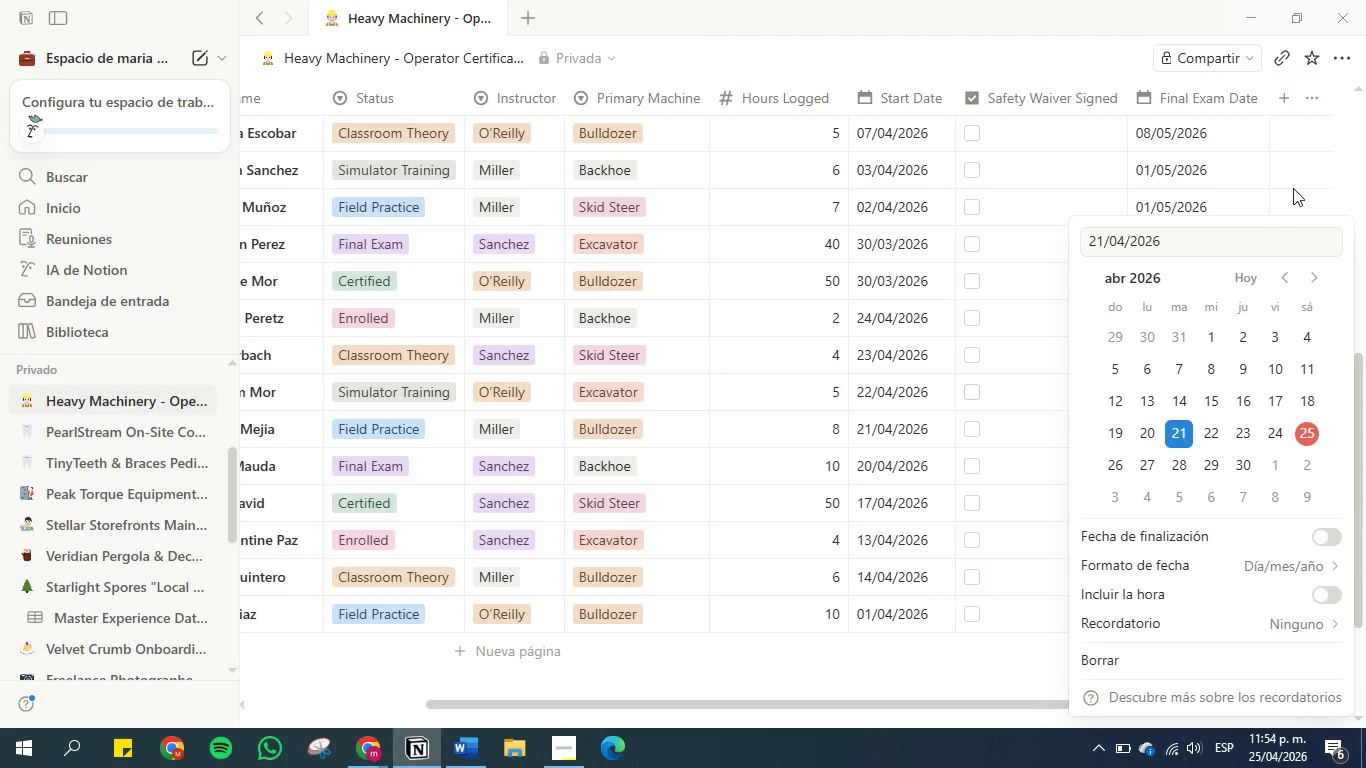 
left_click([1313, 177])
 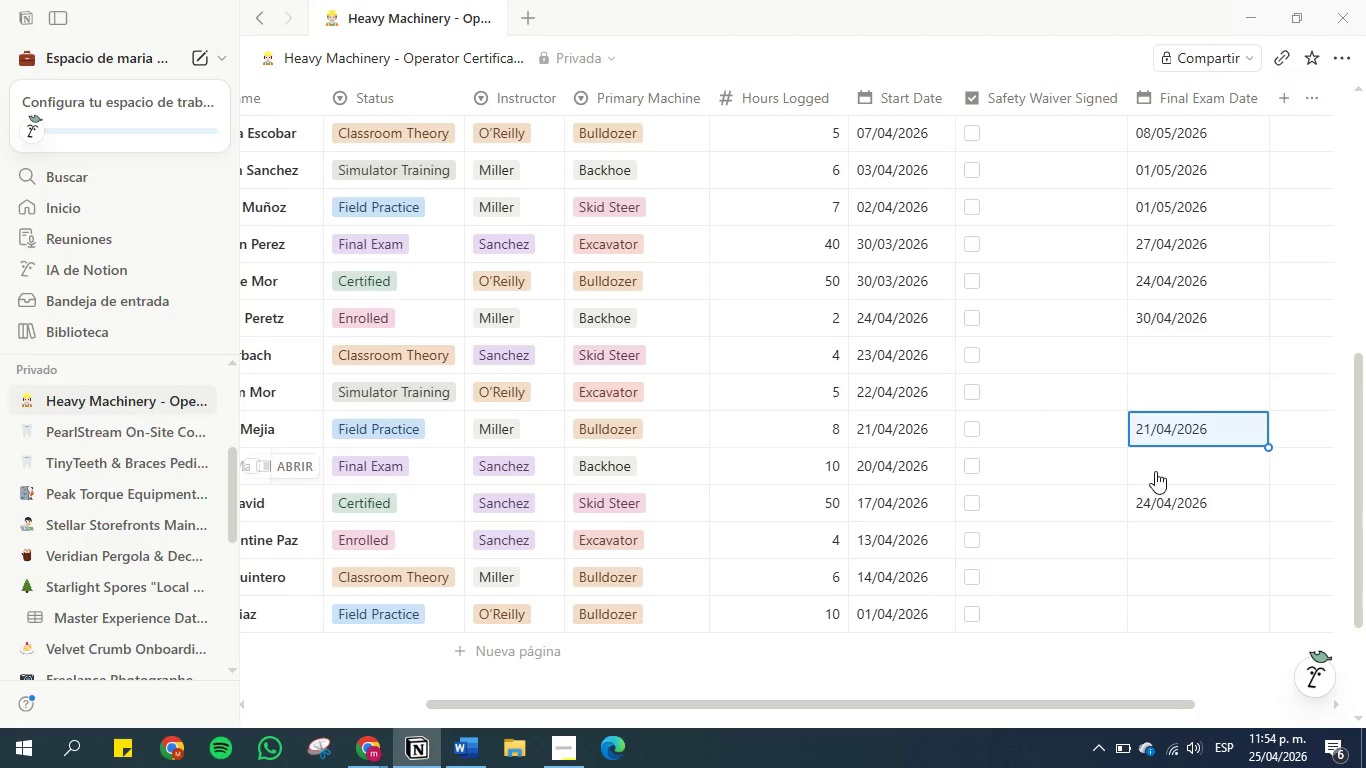 
left_click([1158, 469])
 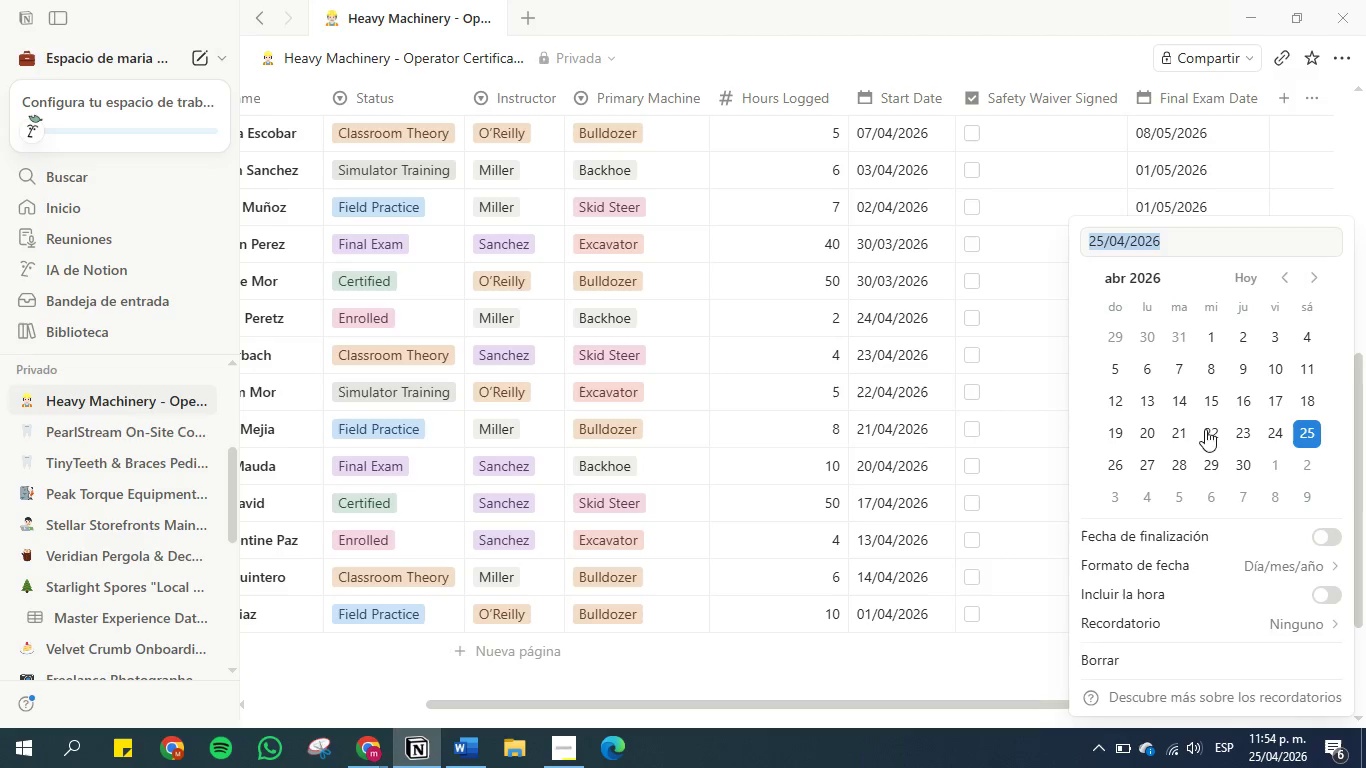 
left_click([1215, 432])
 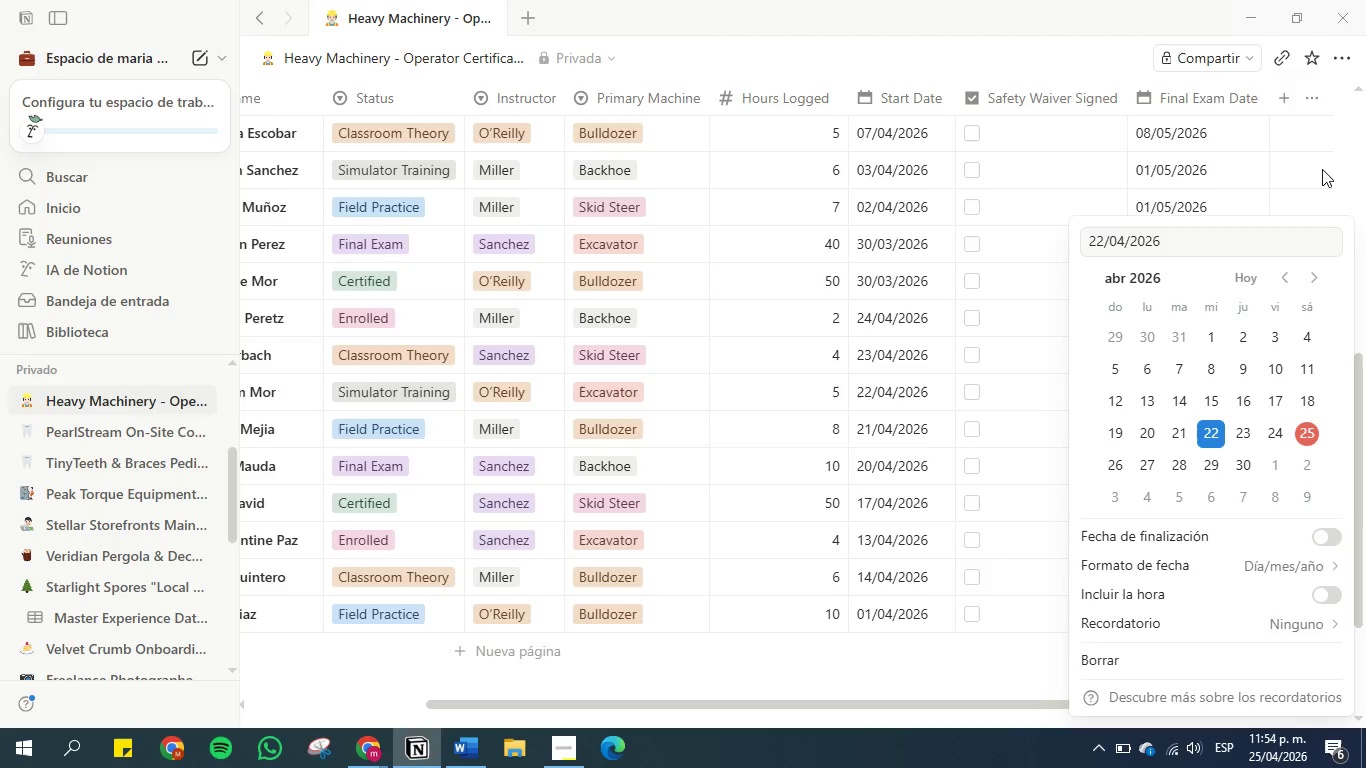 
left_click([1322, 165])
 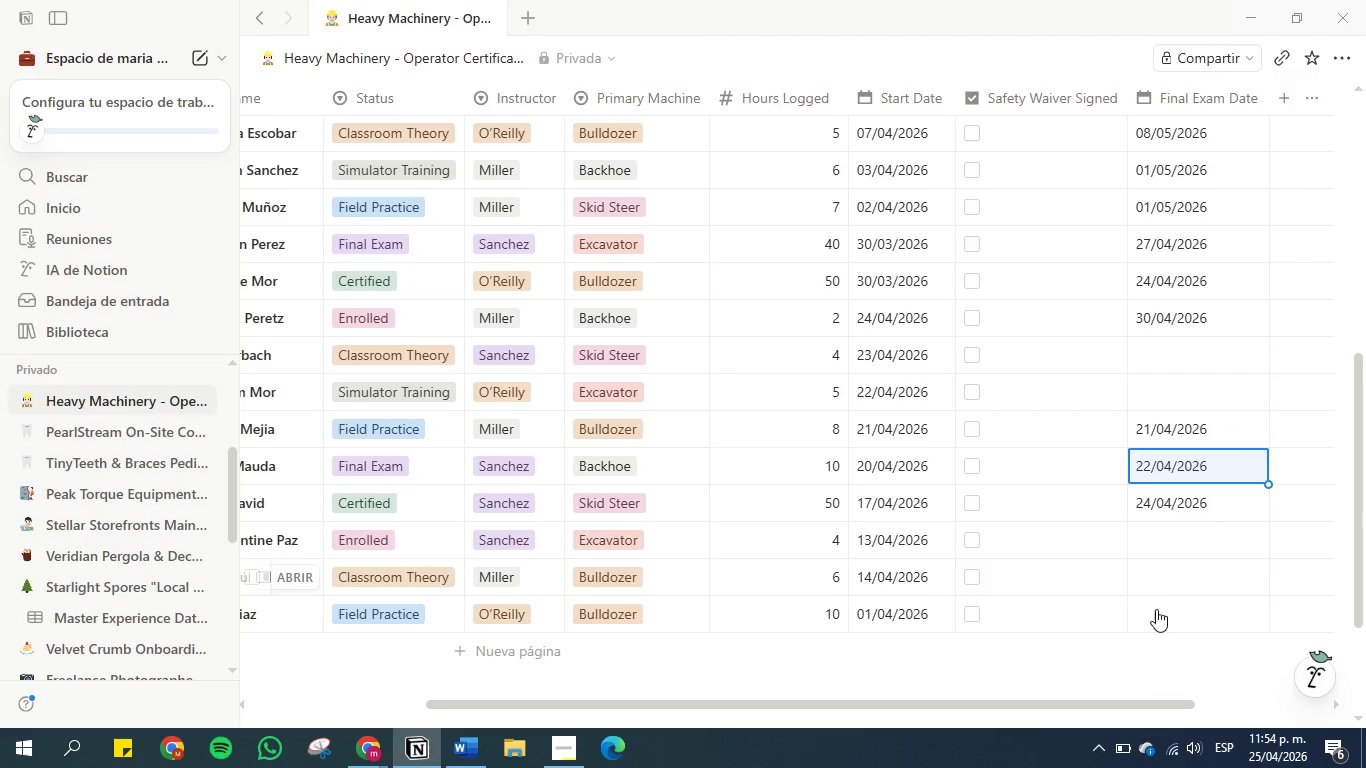 
left_click([1158, 612])
 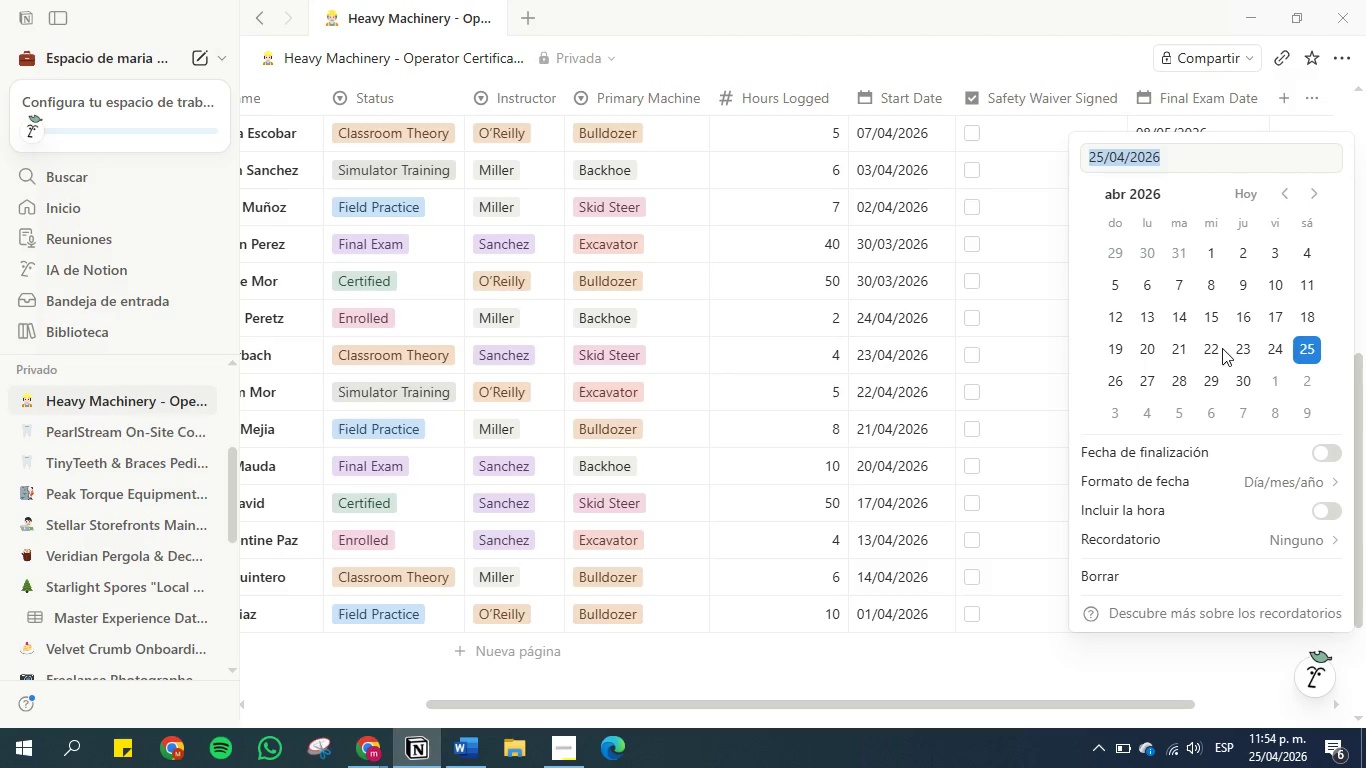 
left_click([1211, 380])
 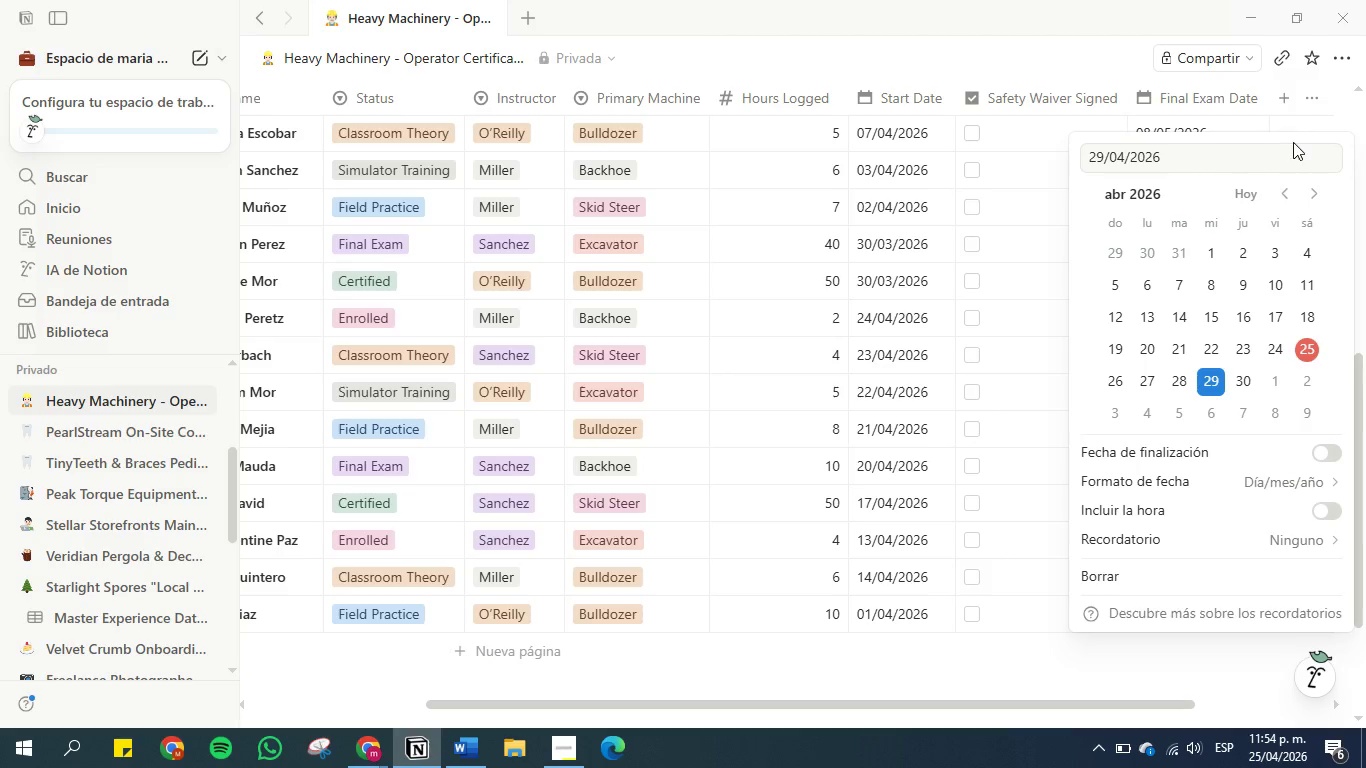 
left_click([1293, 142])
 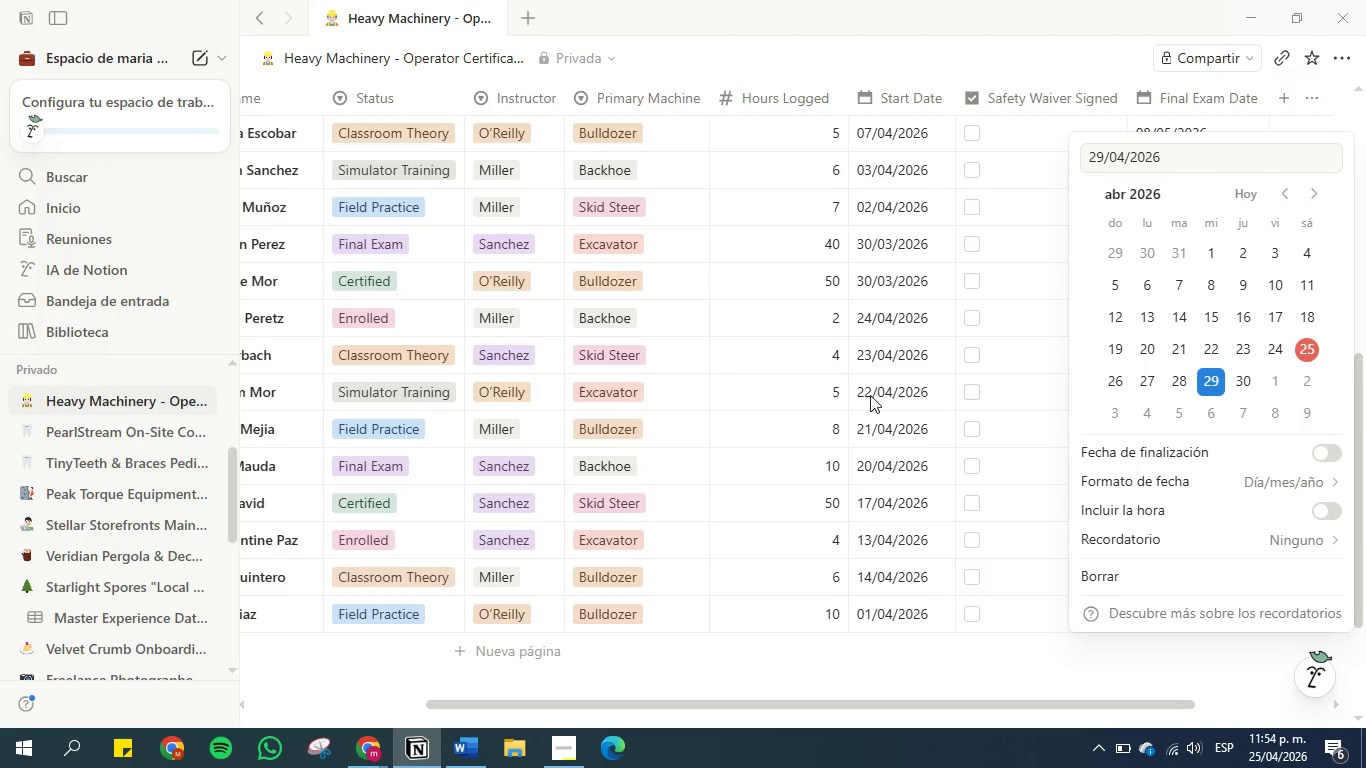 
left_click([879, 393])
 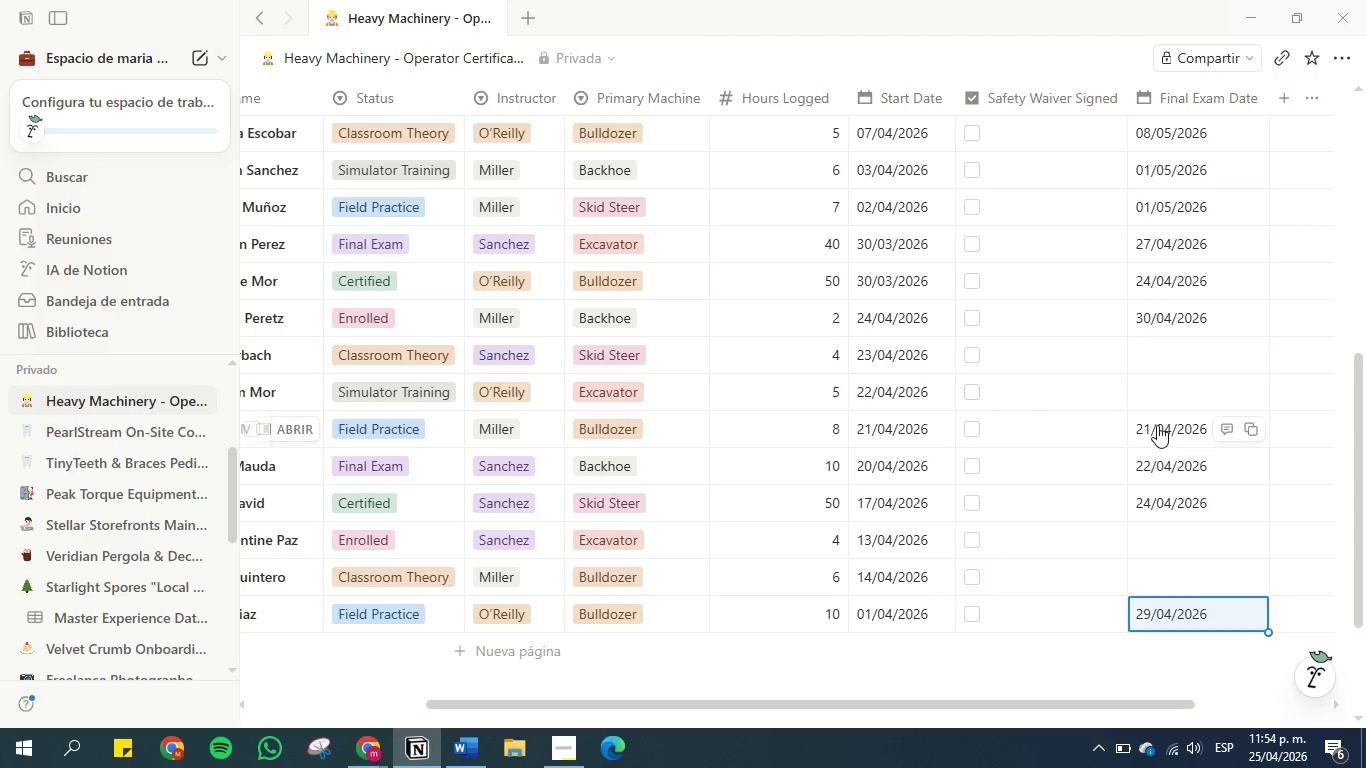 
left_click([1159, 424])
 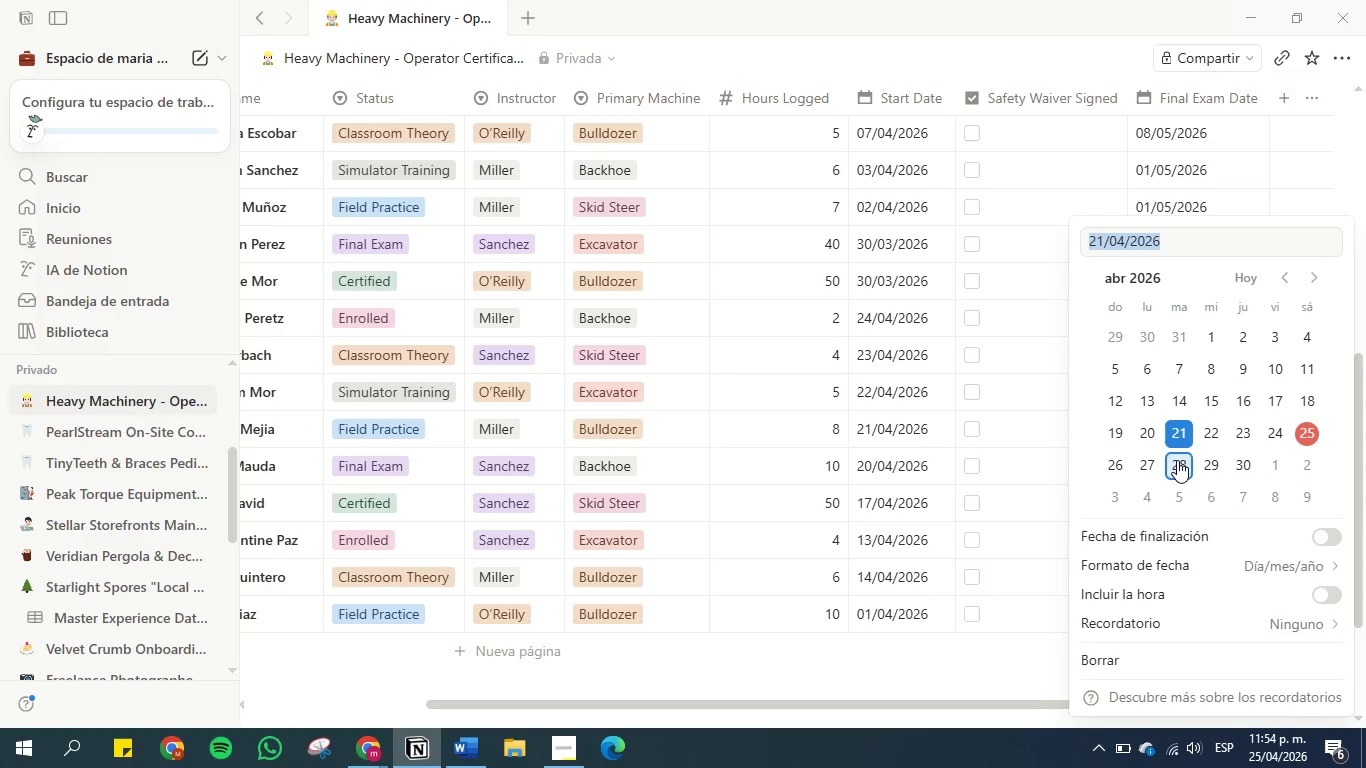 
left_click([1177, 460])
 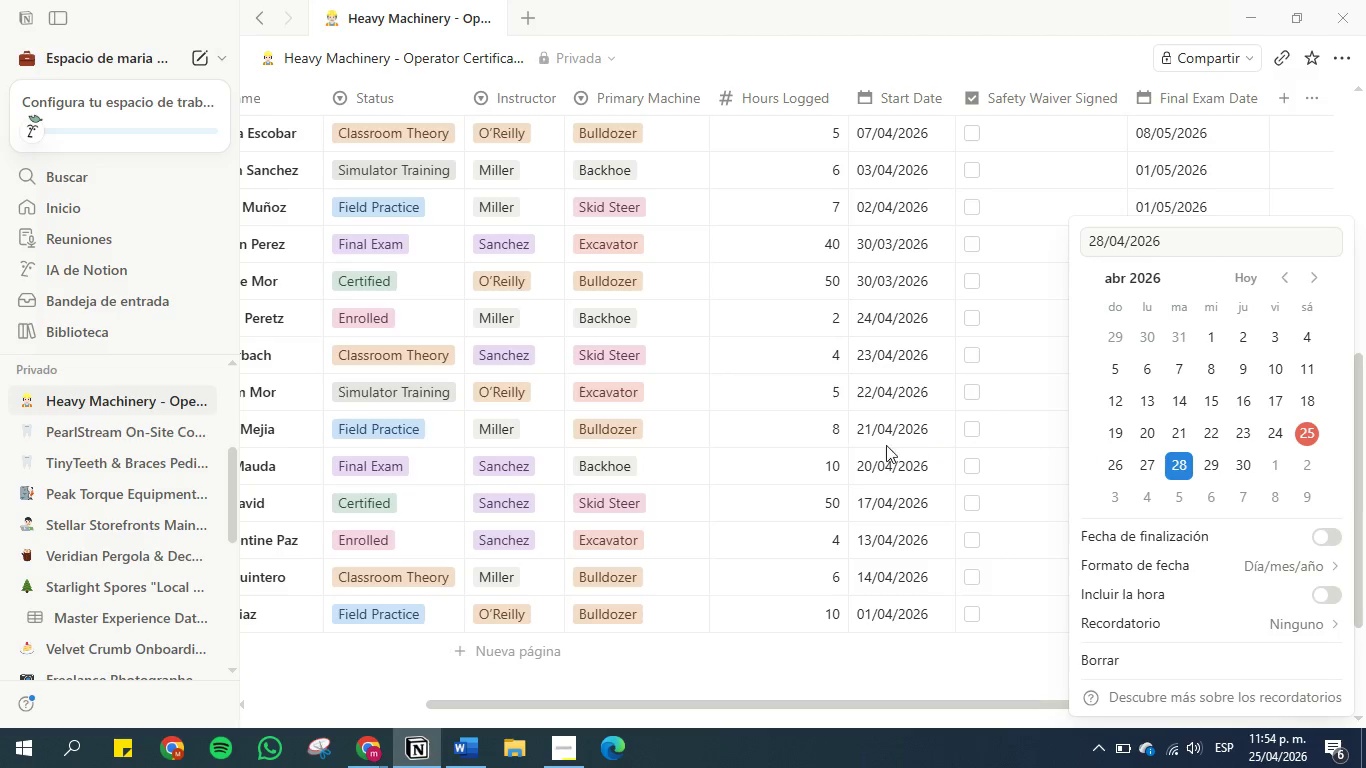 
left_click([875, 444])
 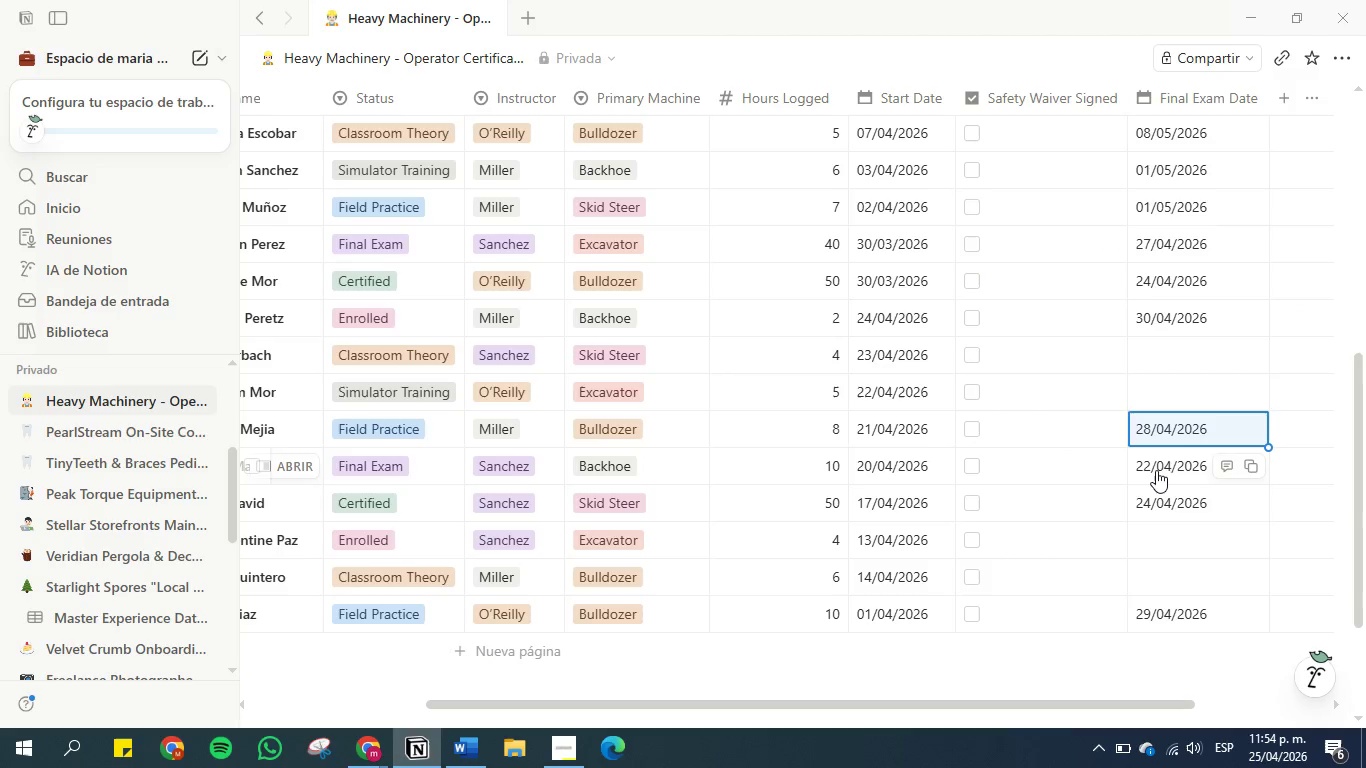 
left_click([1158, 468])
 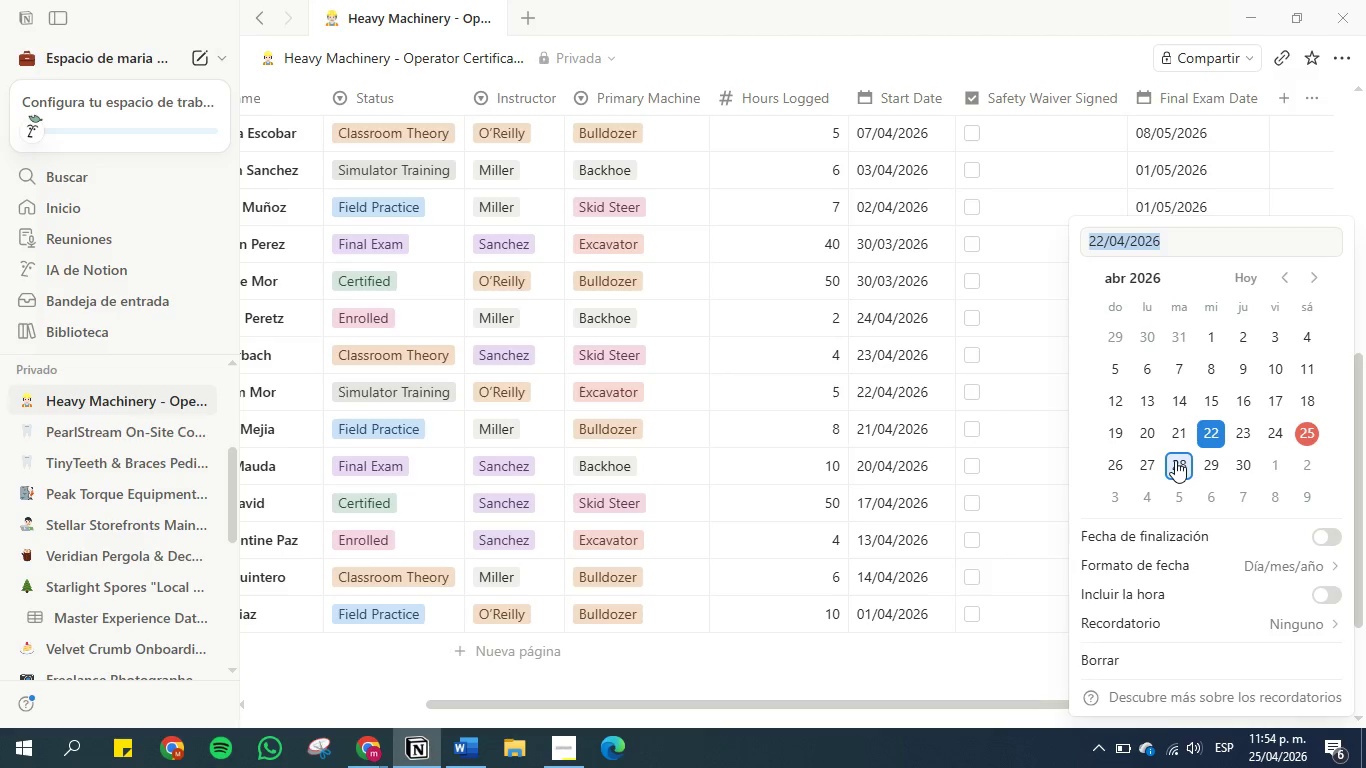 
left_click([1210, 460])
 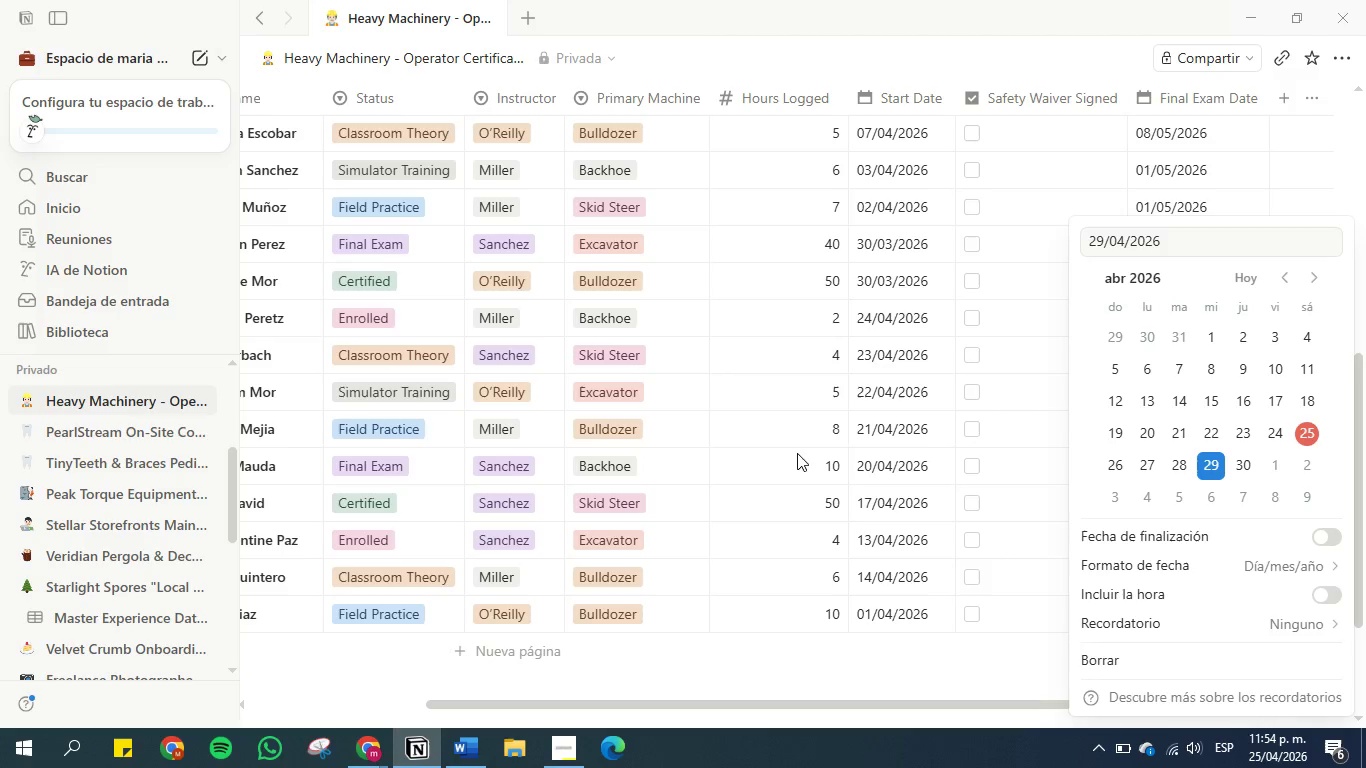 
left_click([786, 453])
 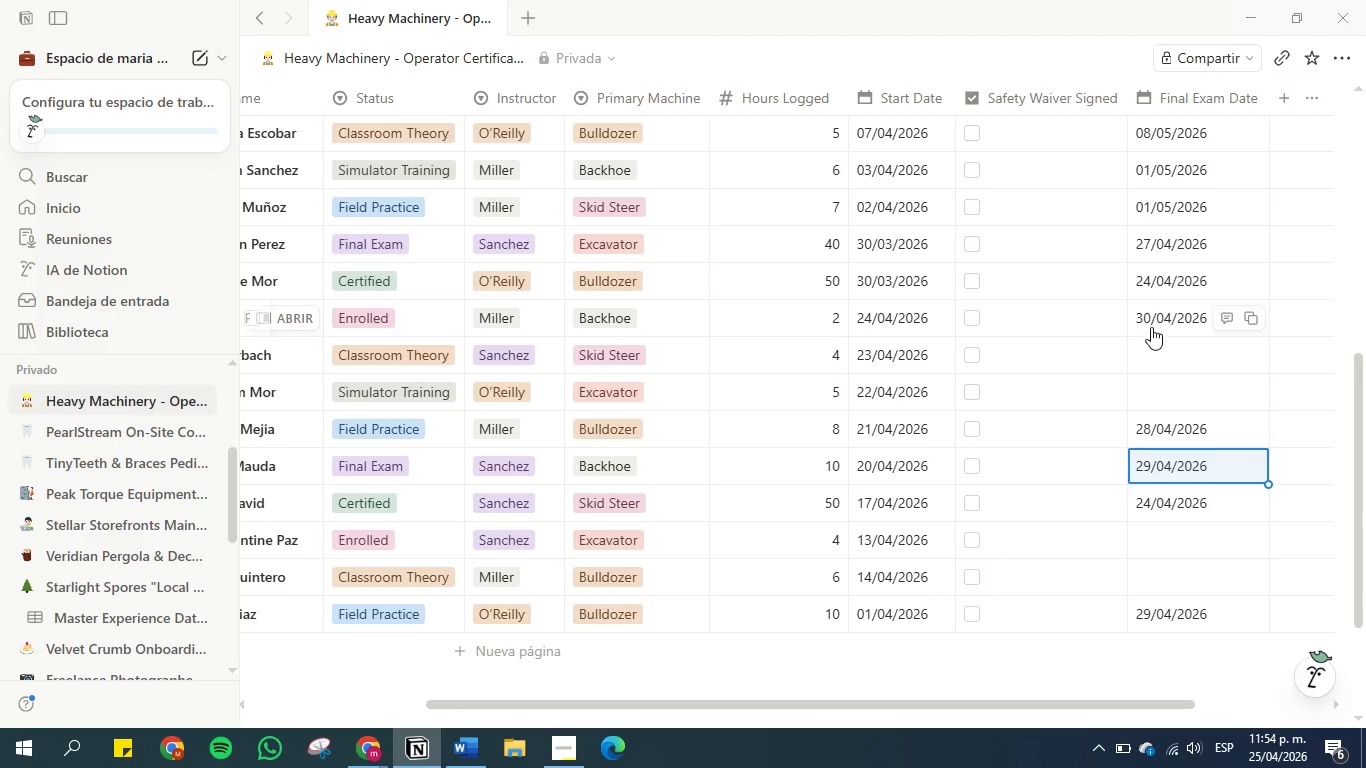 
left_click([1152, 351])
 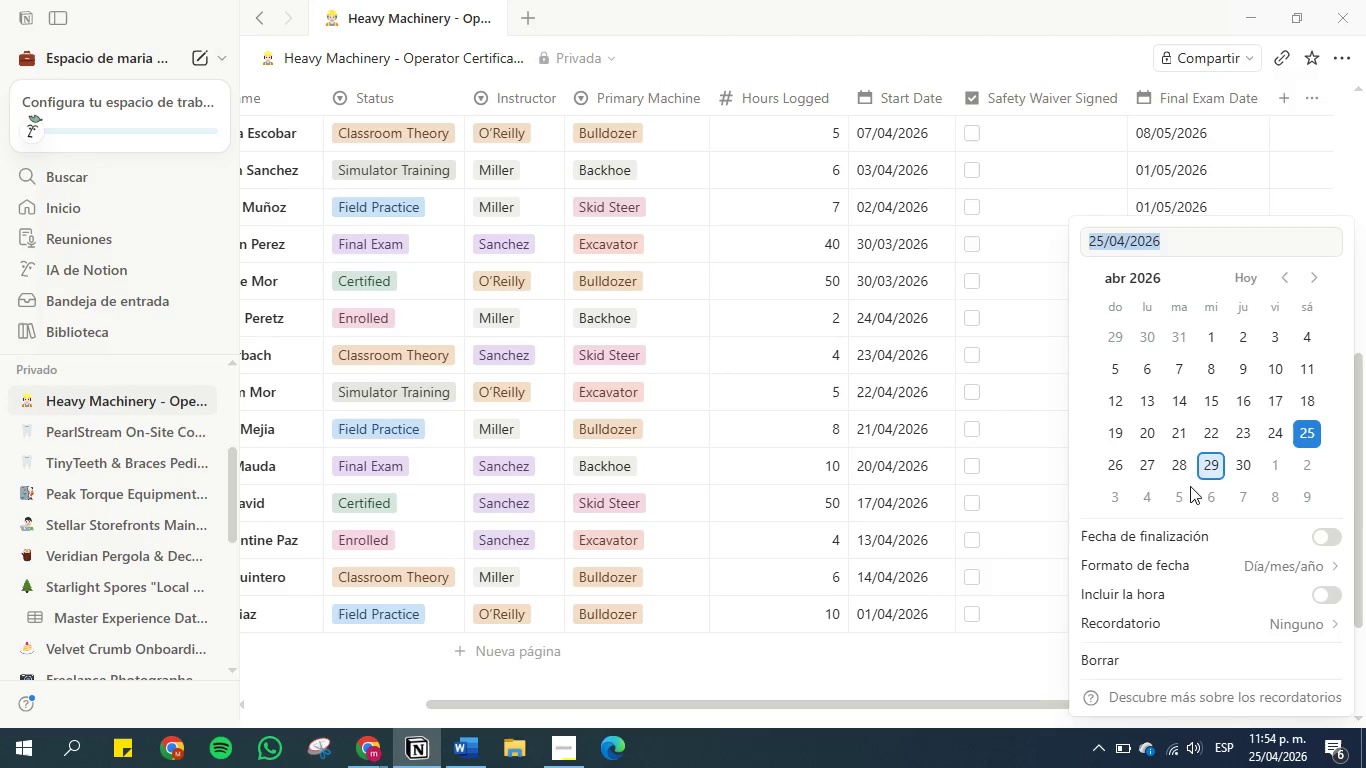 
left_click([1180, 500])
 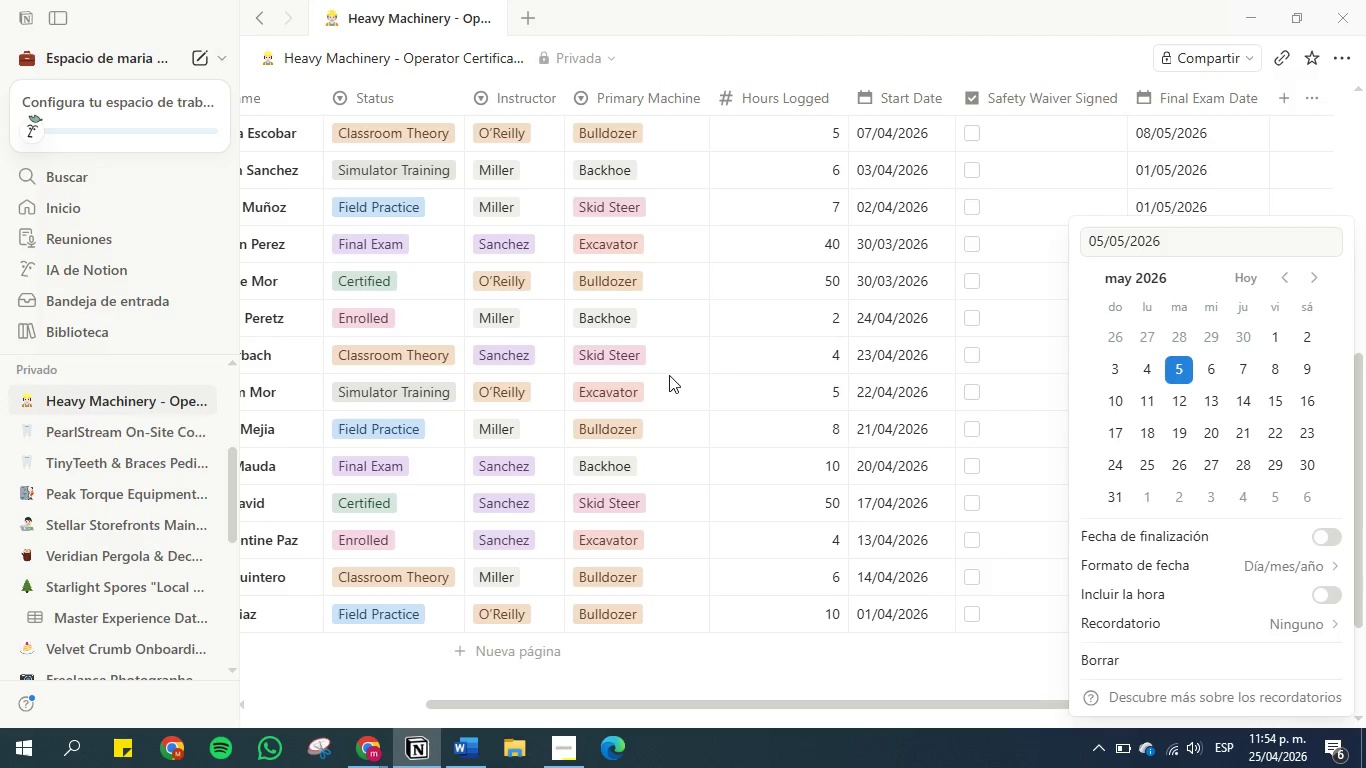 
left_click([664, 375])
 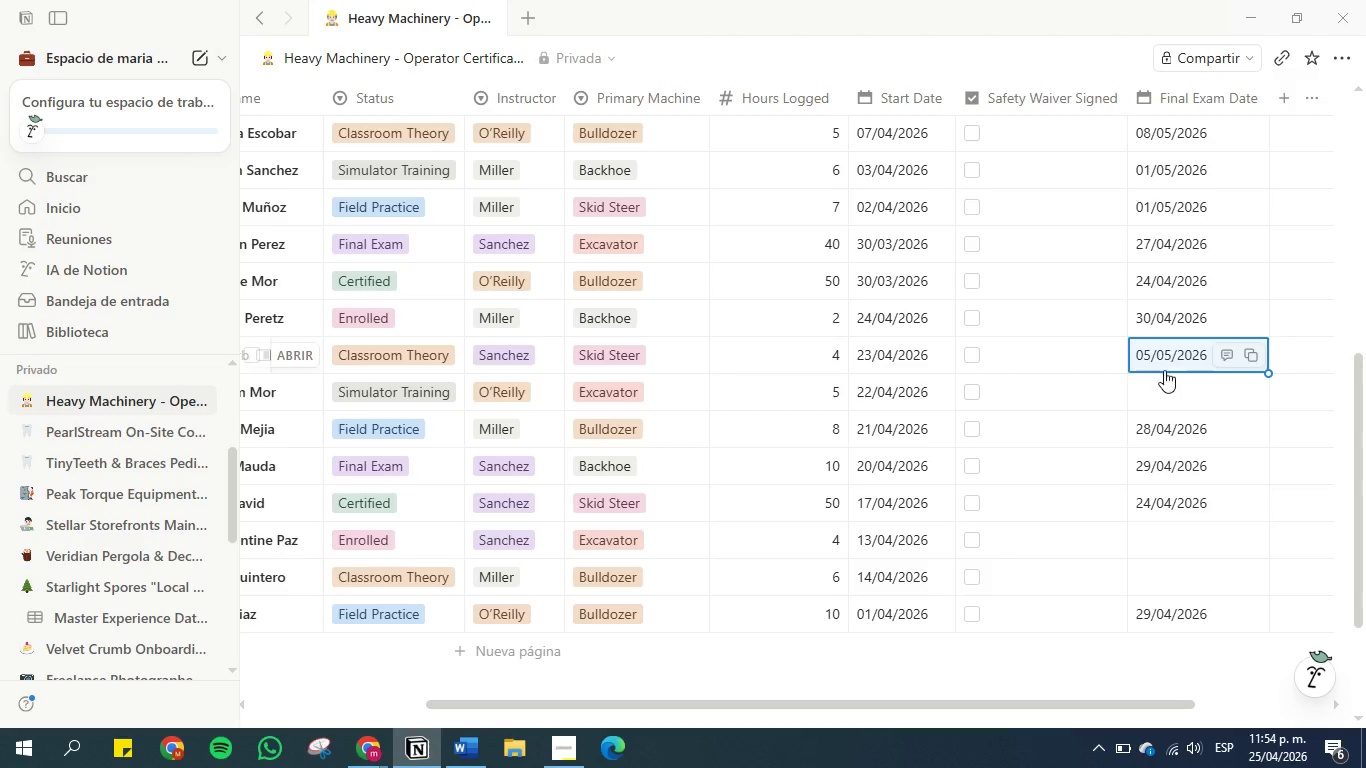 
left_click([1159, 380])
 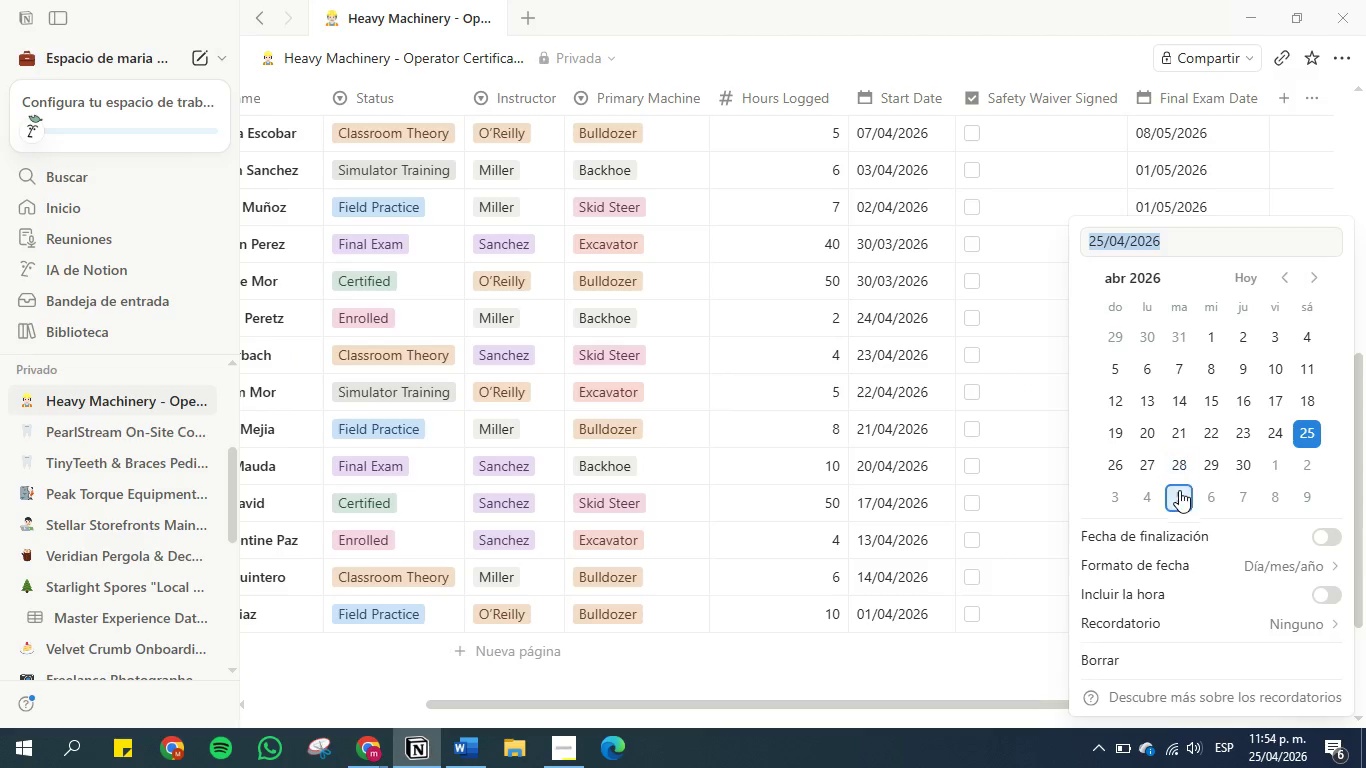 
left_click([1152, 497])
 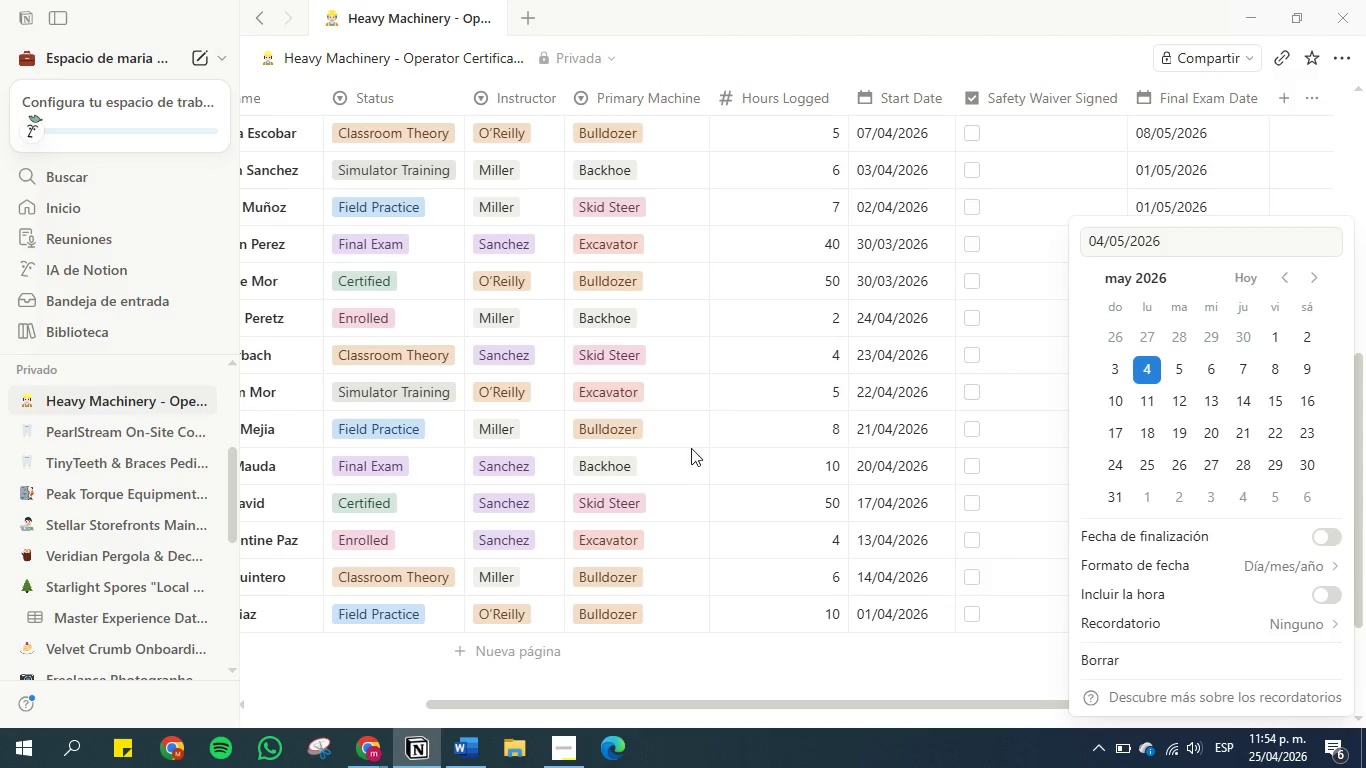 
left_click([691, 448])
 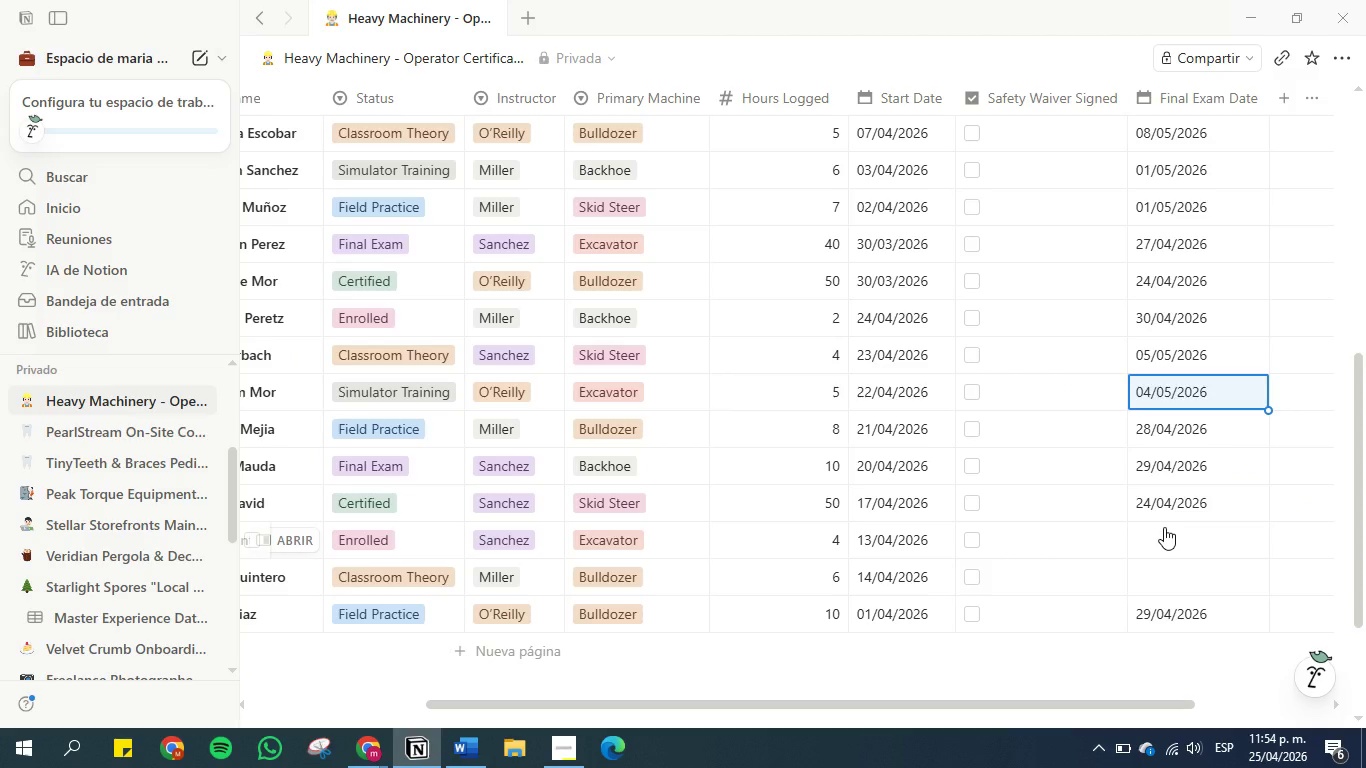 
left_click([1164, 527])
 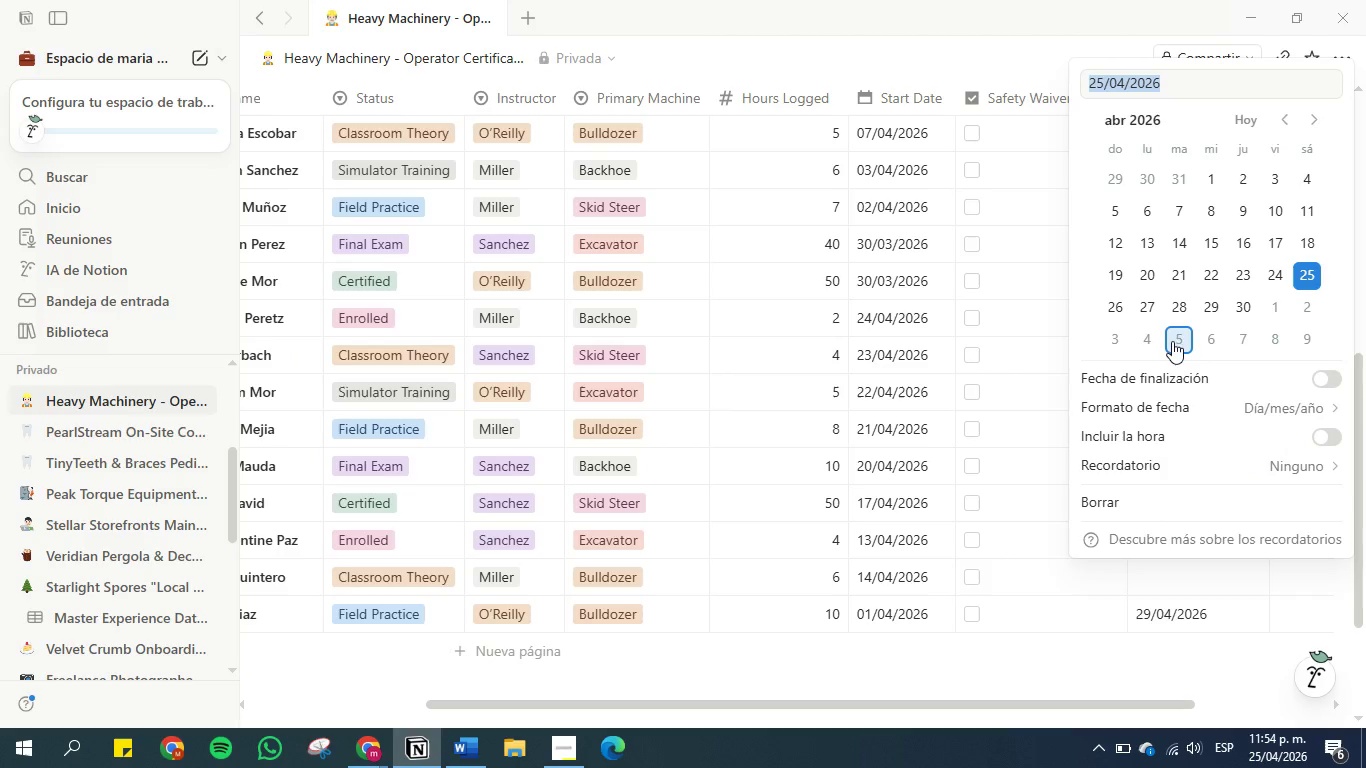 
left_click([1266, 342])
 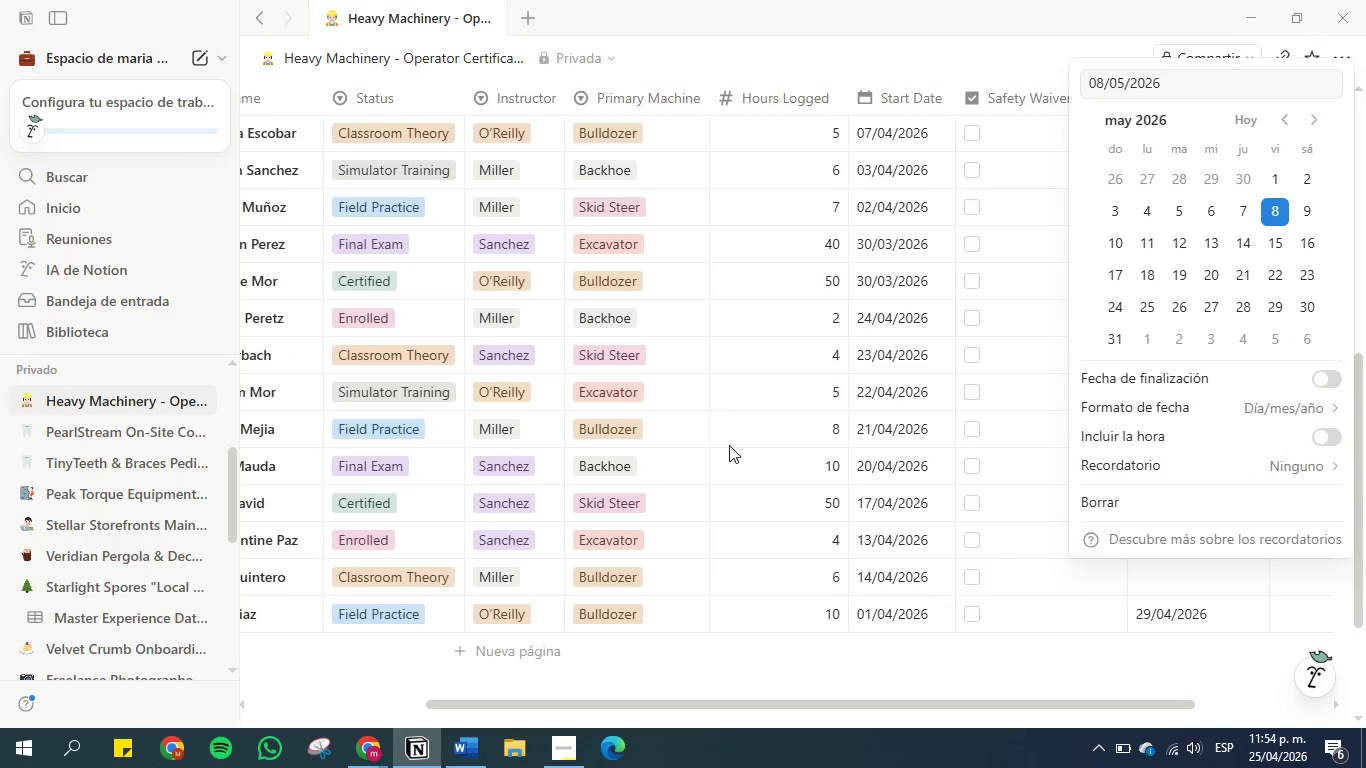 
left_click([737, 445])
 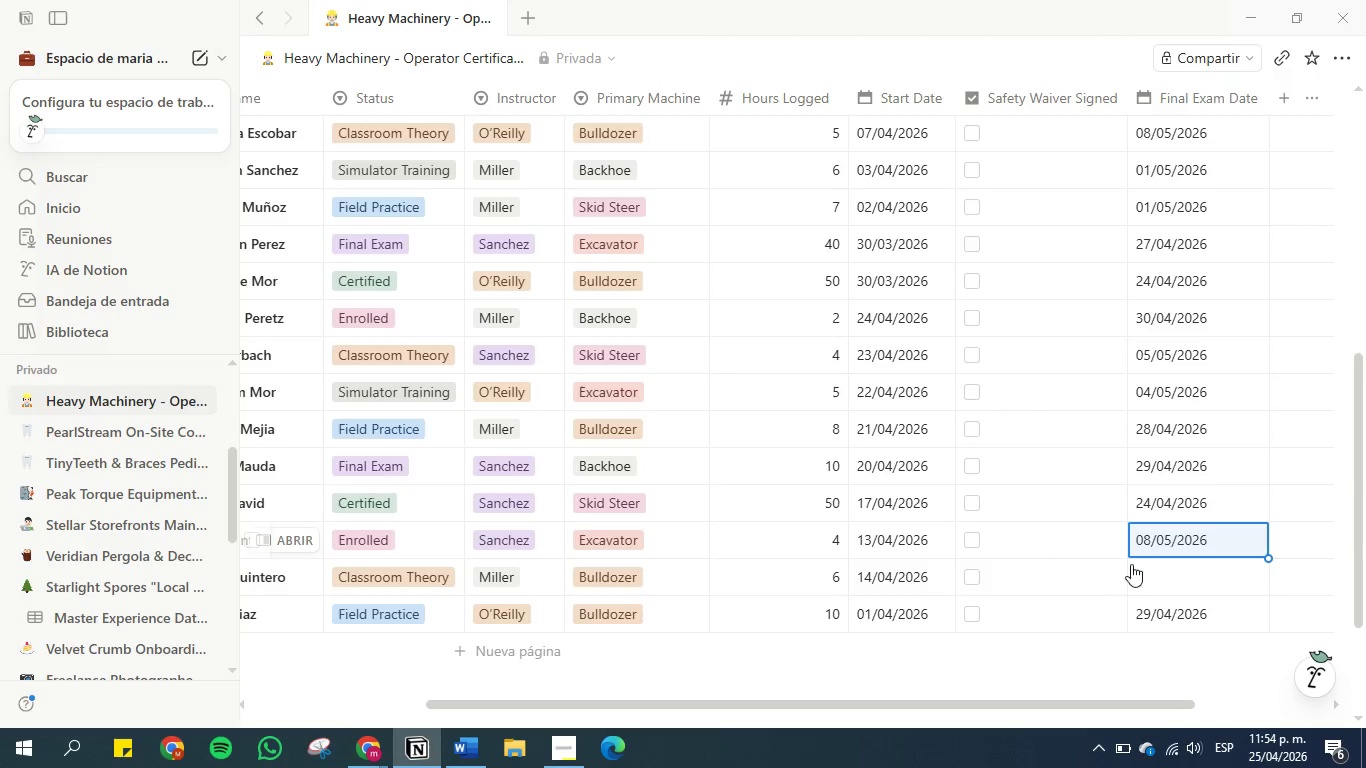 
left_click([1159, 573])
 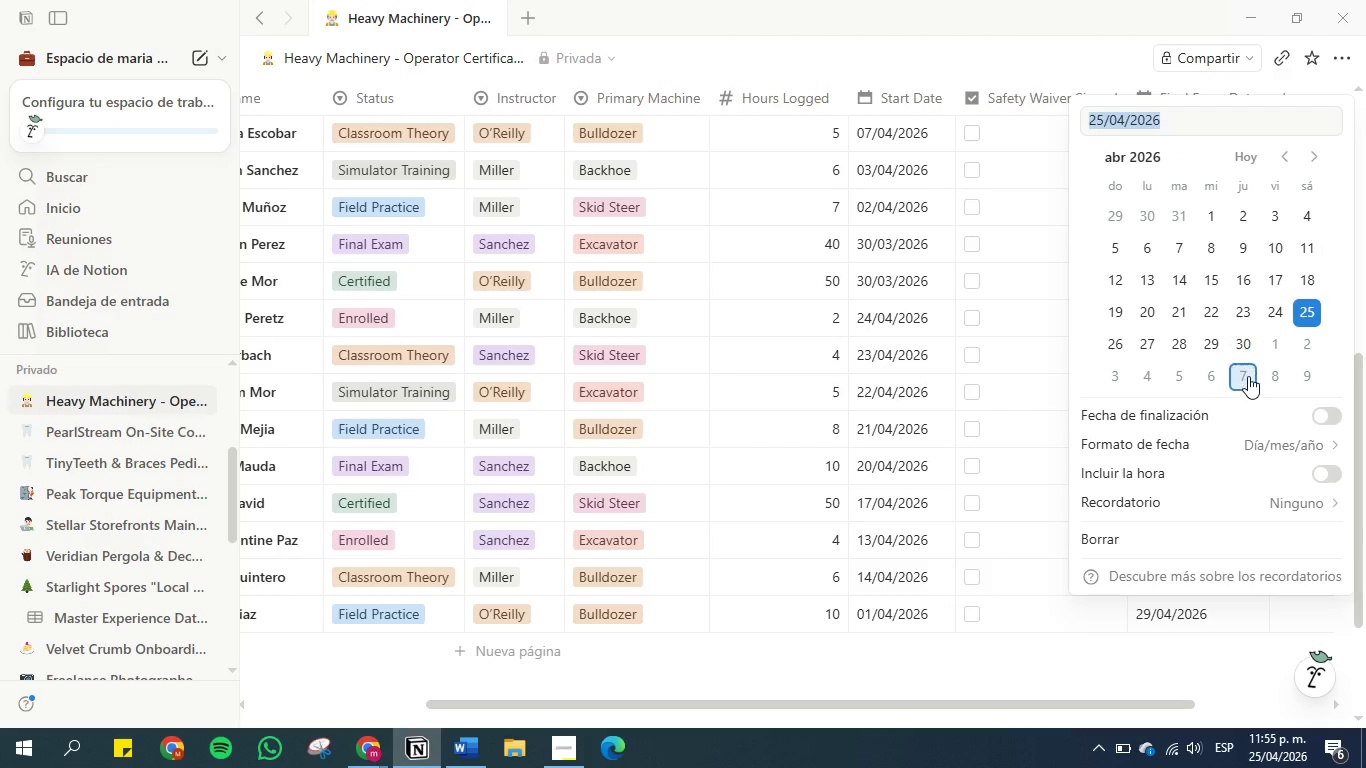 
left_click([1248, 381])
 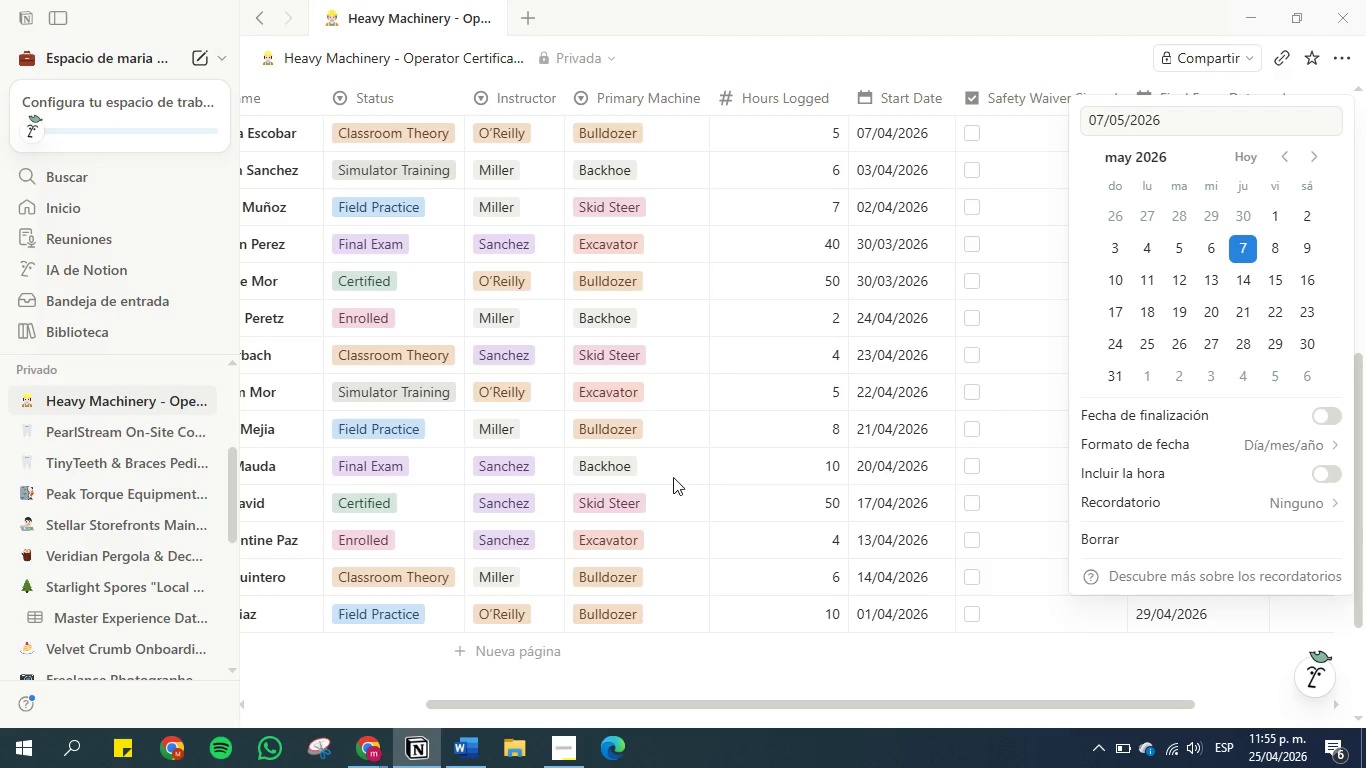 
left_click([673, 477])
 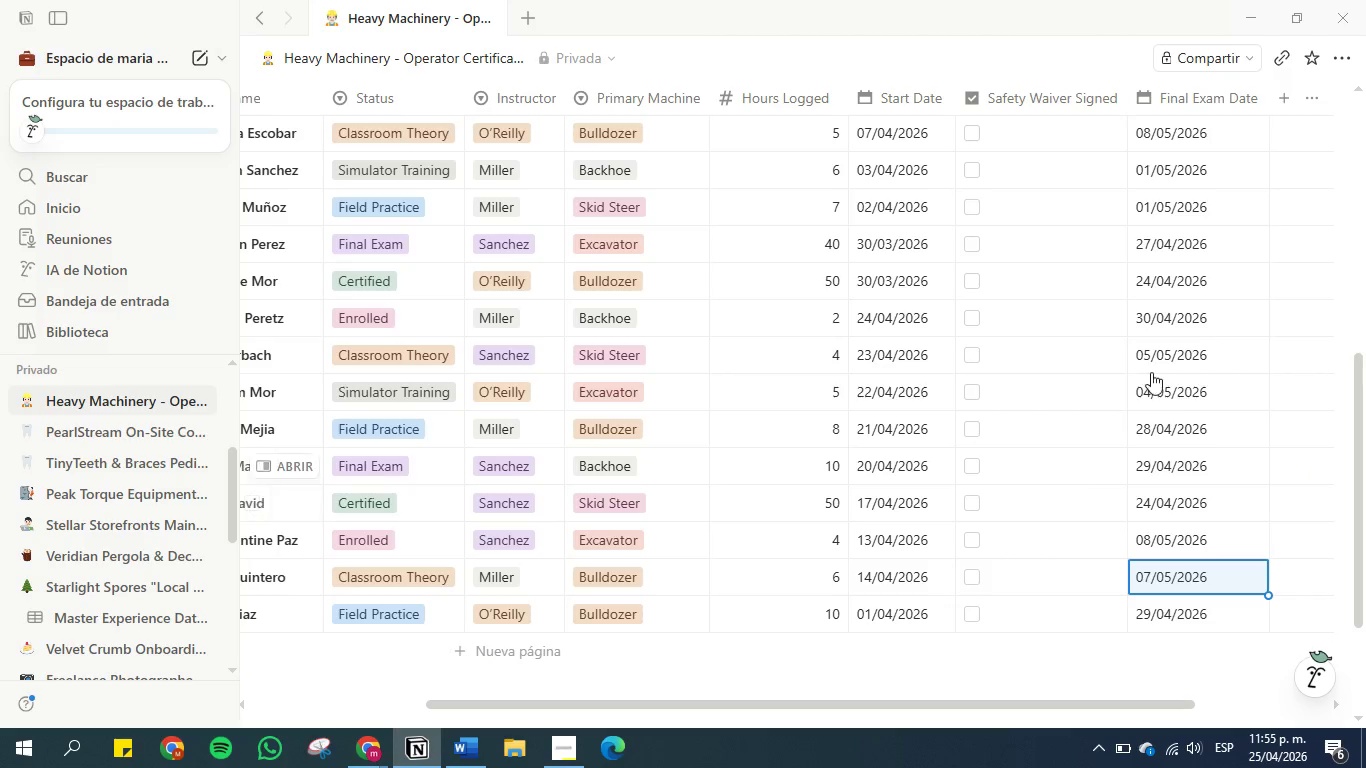 
scroll: coordinate [1212, 352], scroll_direction: up, amount: 3.0
 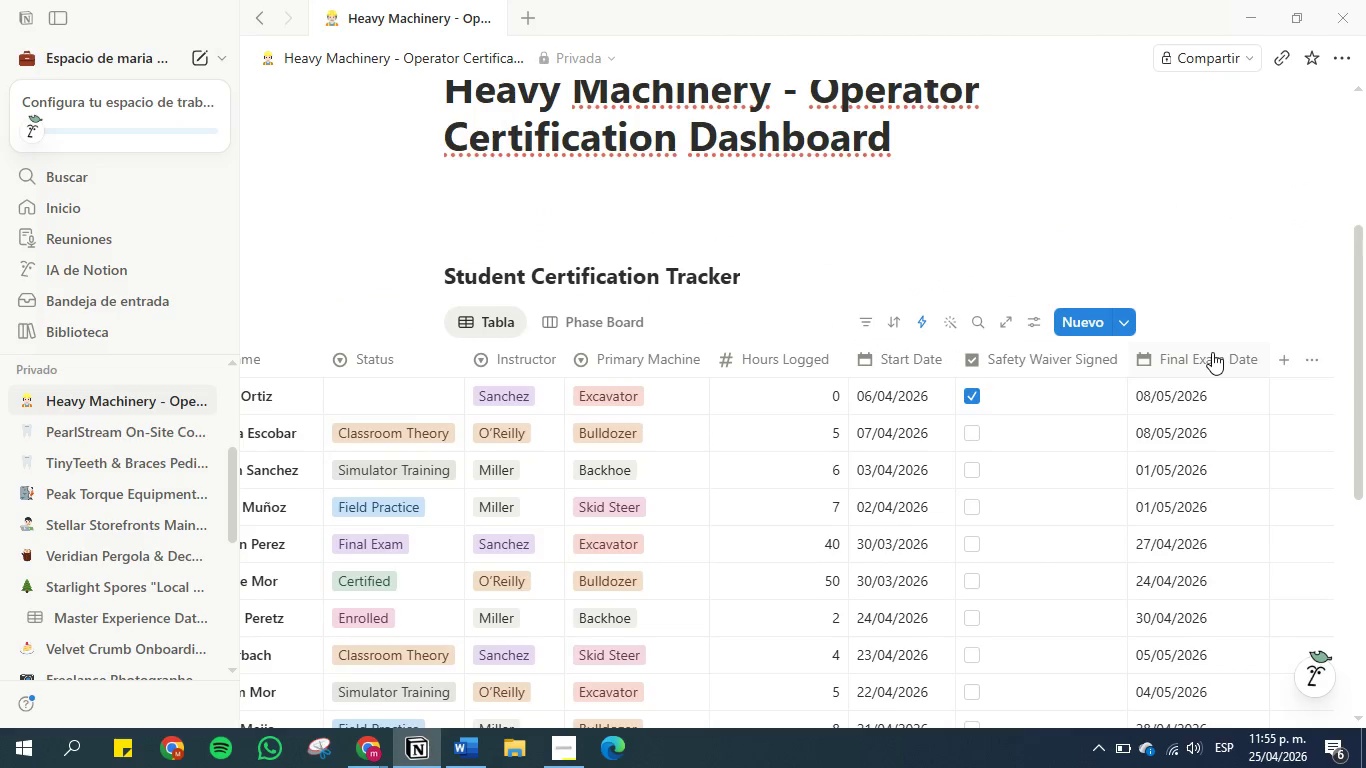 
scroll: coordinate [1217, 373], scroll_direction: down, amount: 4.0
 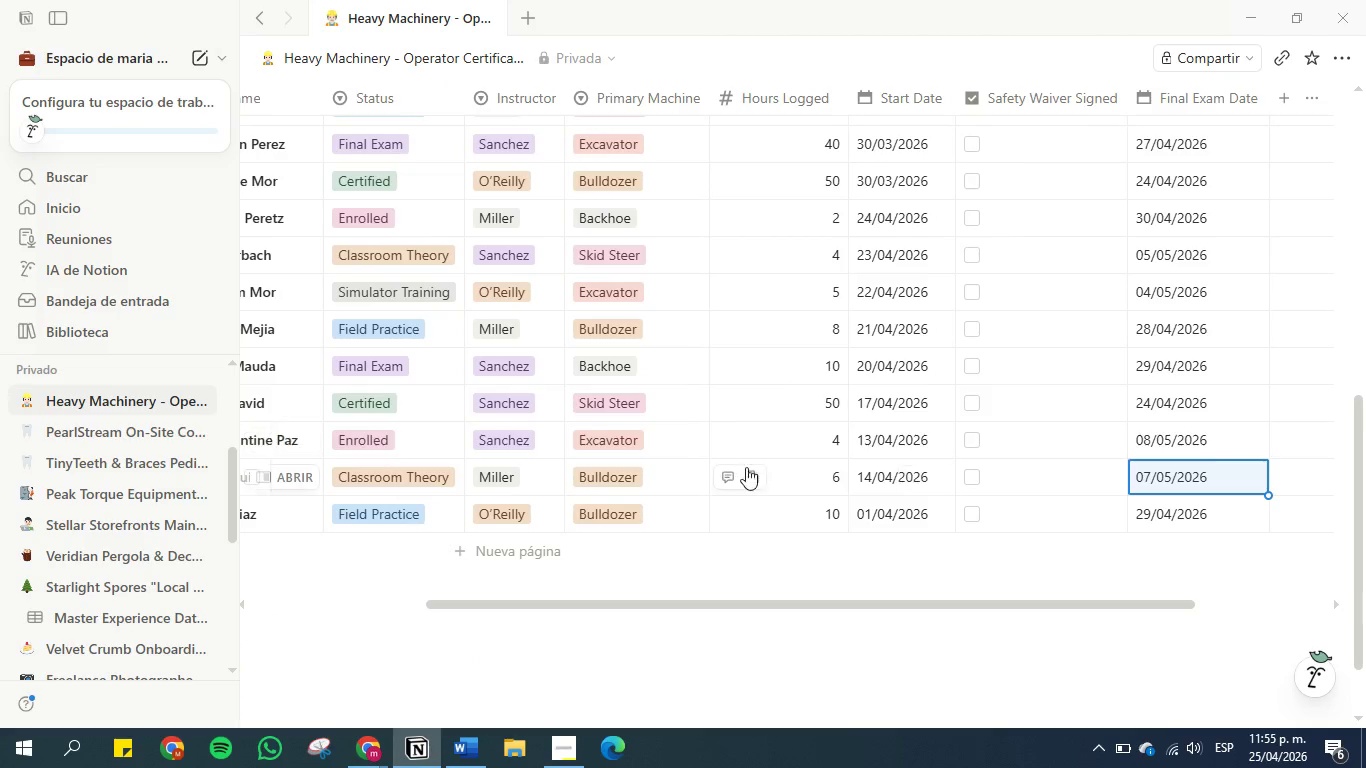 
scroll: coordinate [649, 461], scroll_direction: up, amount: 4.0
 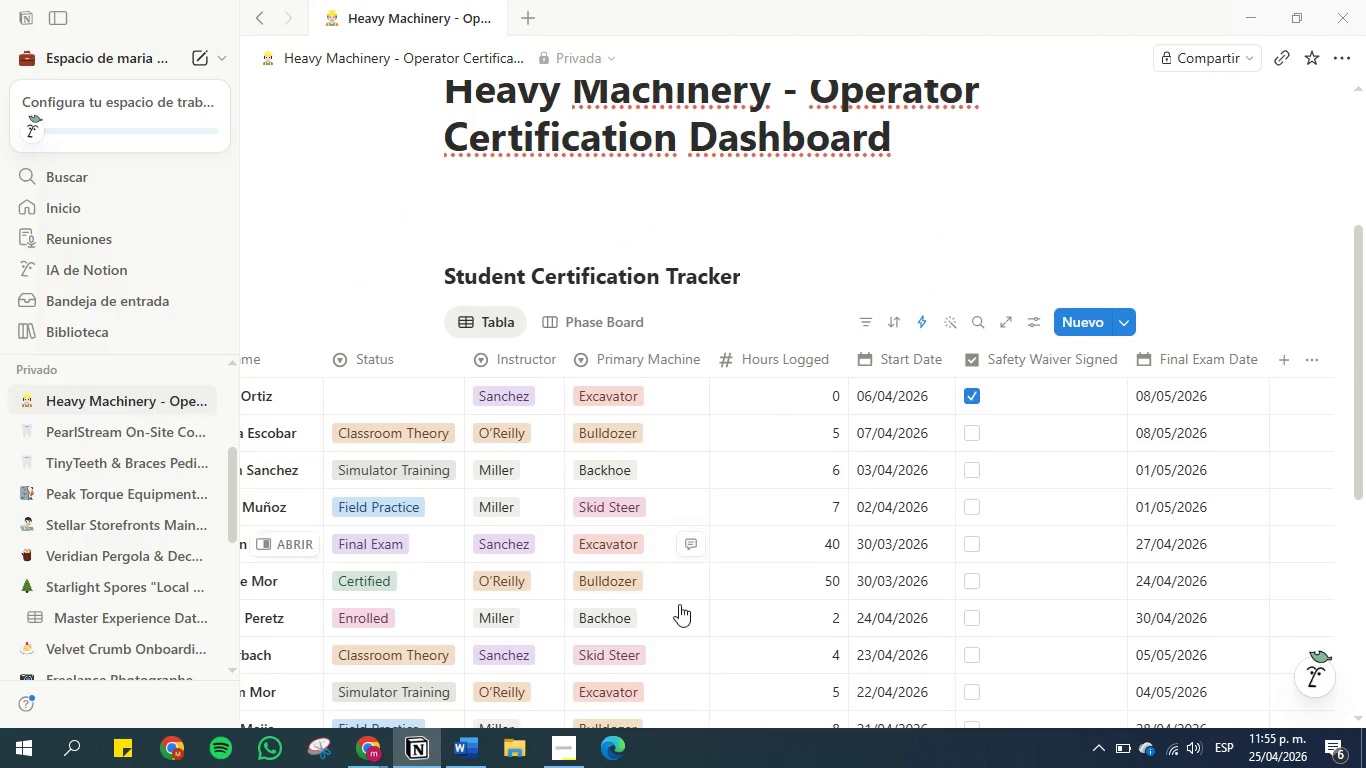 
scroll: coordinate [740, 626], scroll_direction: down, amount: 4.0
 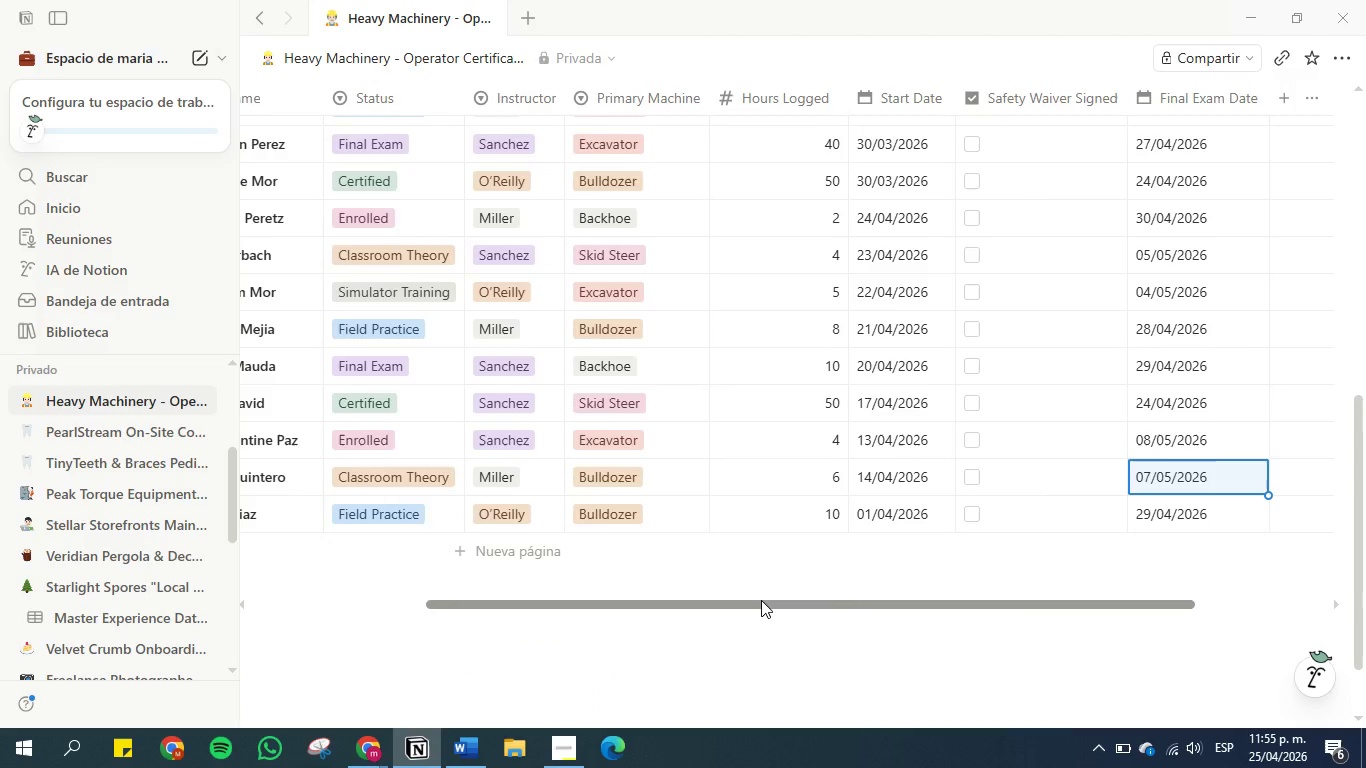 
left_click_drag(start_coordinate=[761, 600], to_coordinate=[608, 593])
 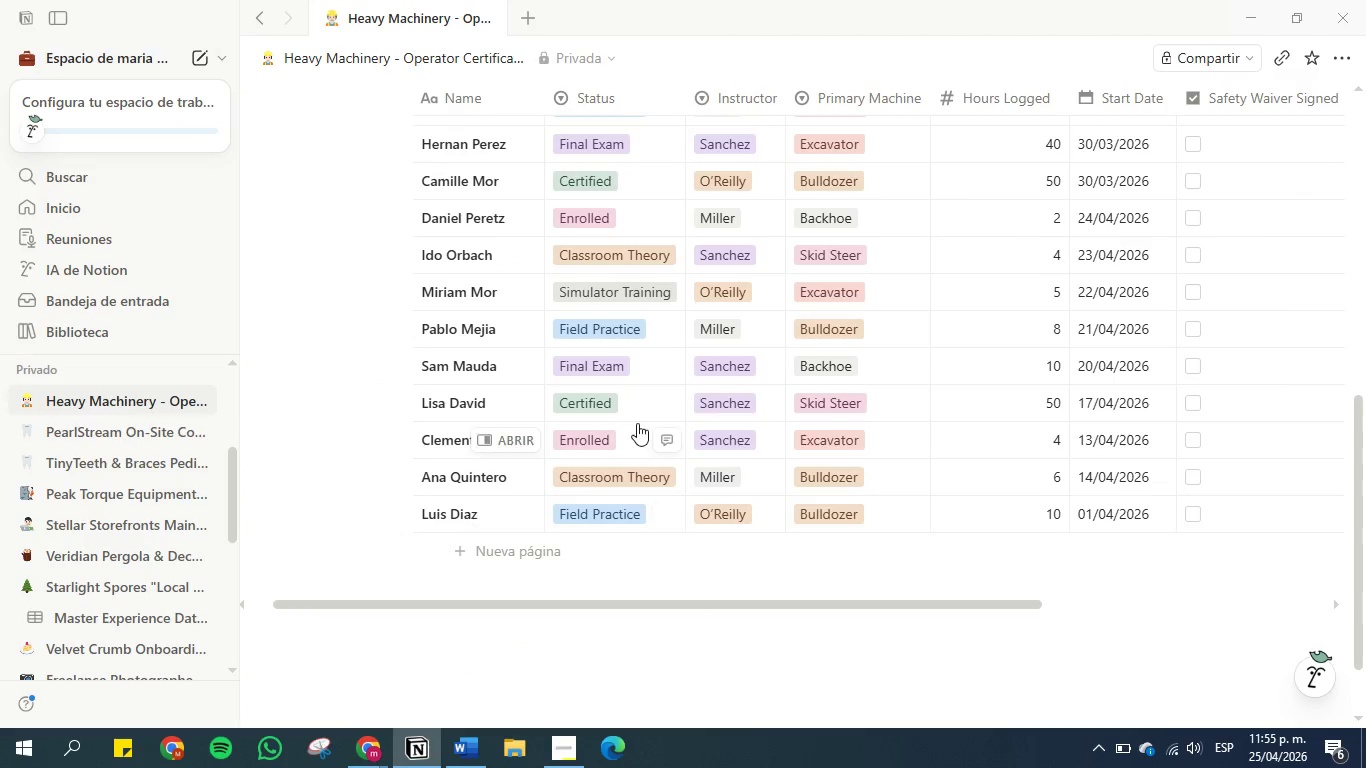 
scroll: coordinate [637, 423], scroll_direction: up, amount: 2.0
 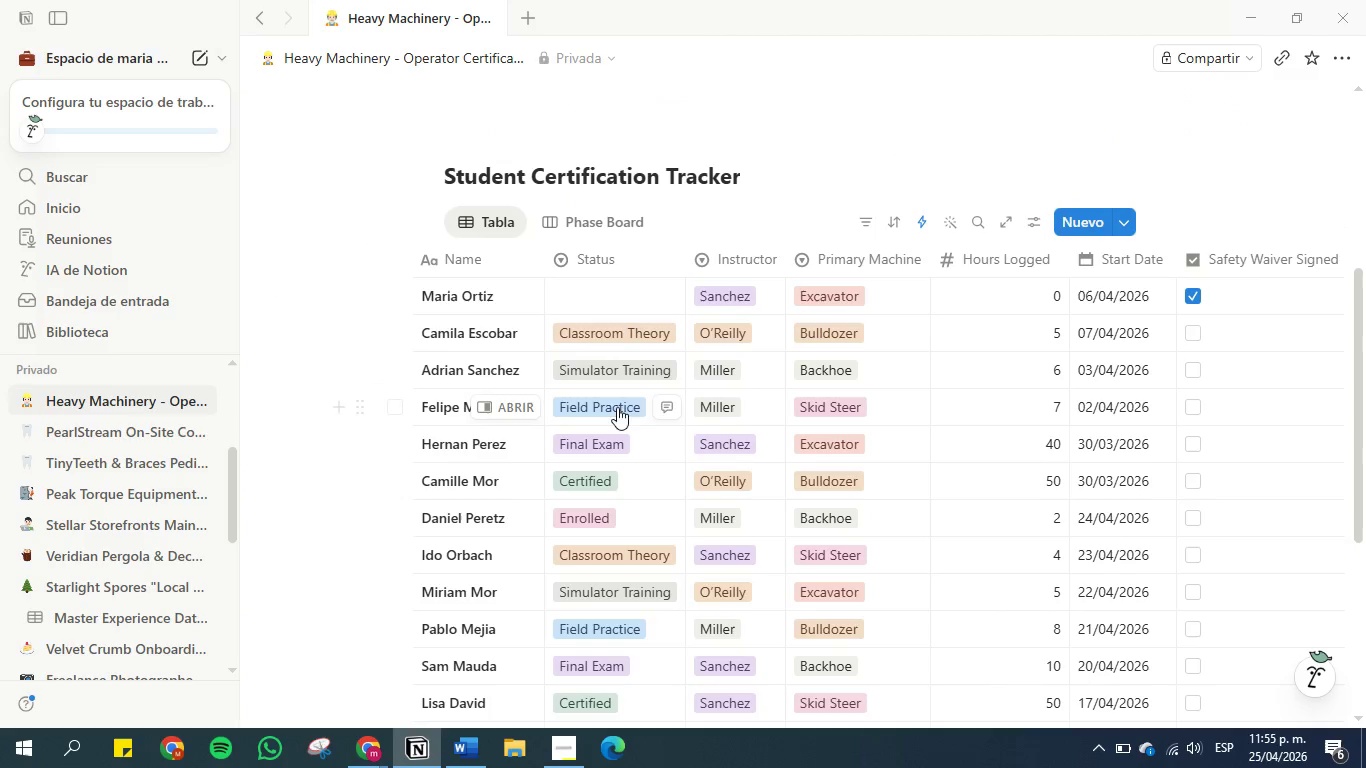 
left_click([611, 294])
 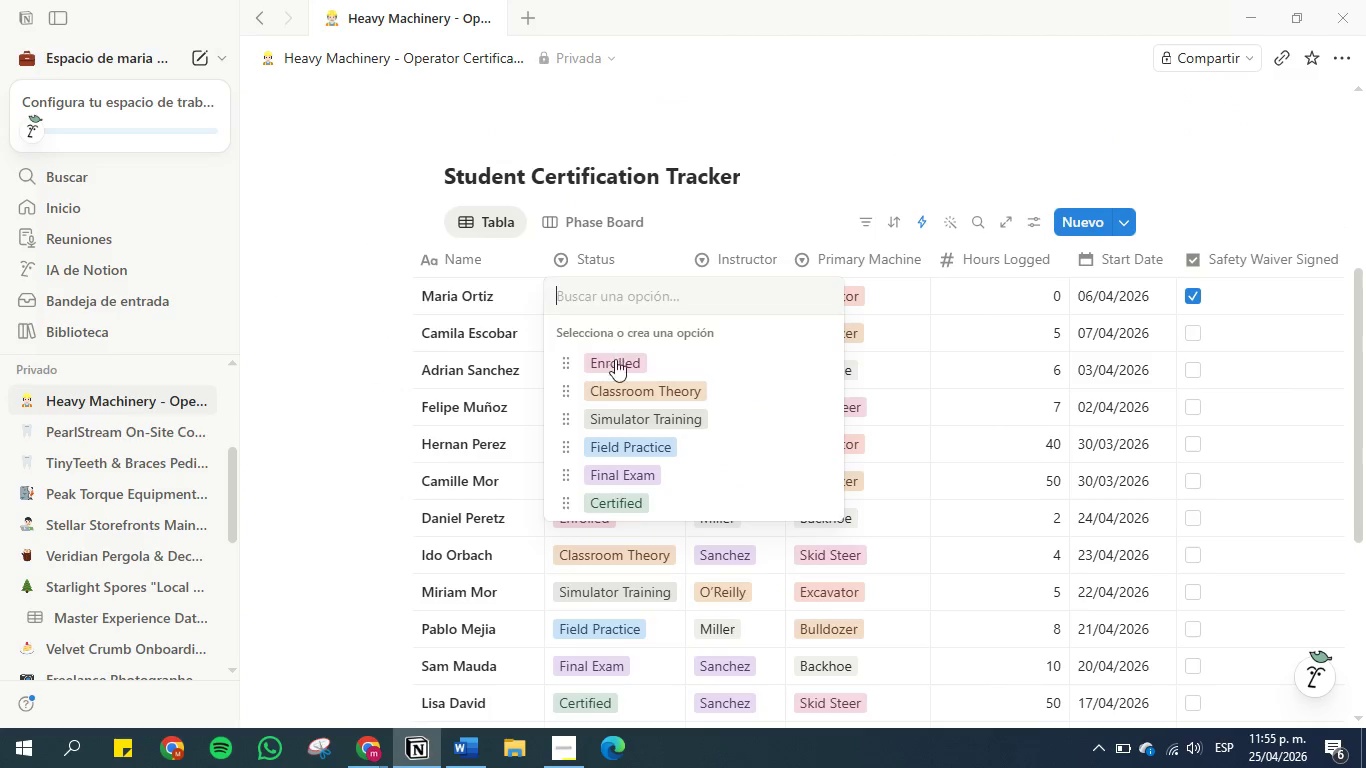 
left_click([615, 360])
 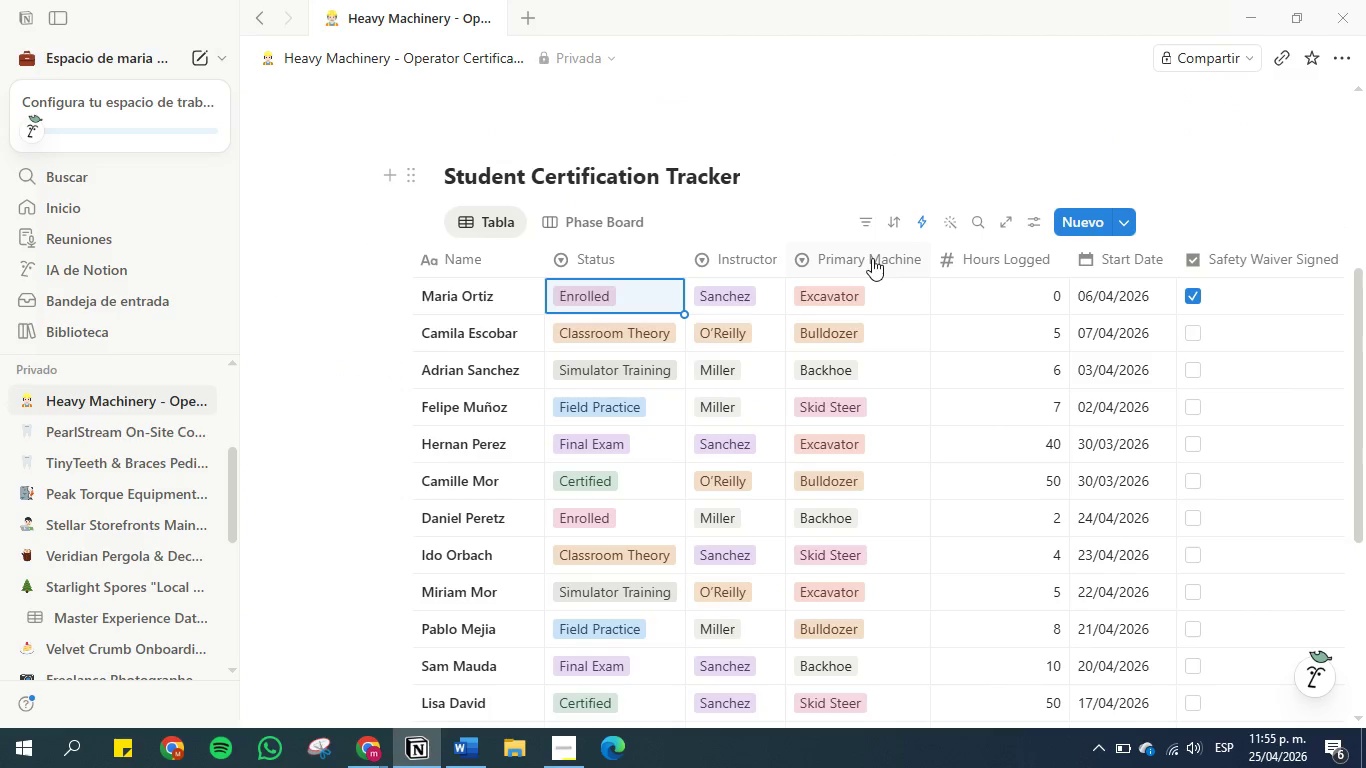 
left_click([1188, 296])
 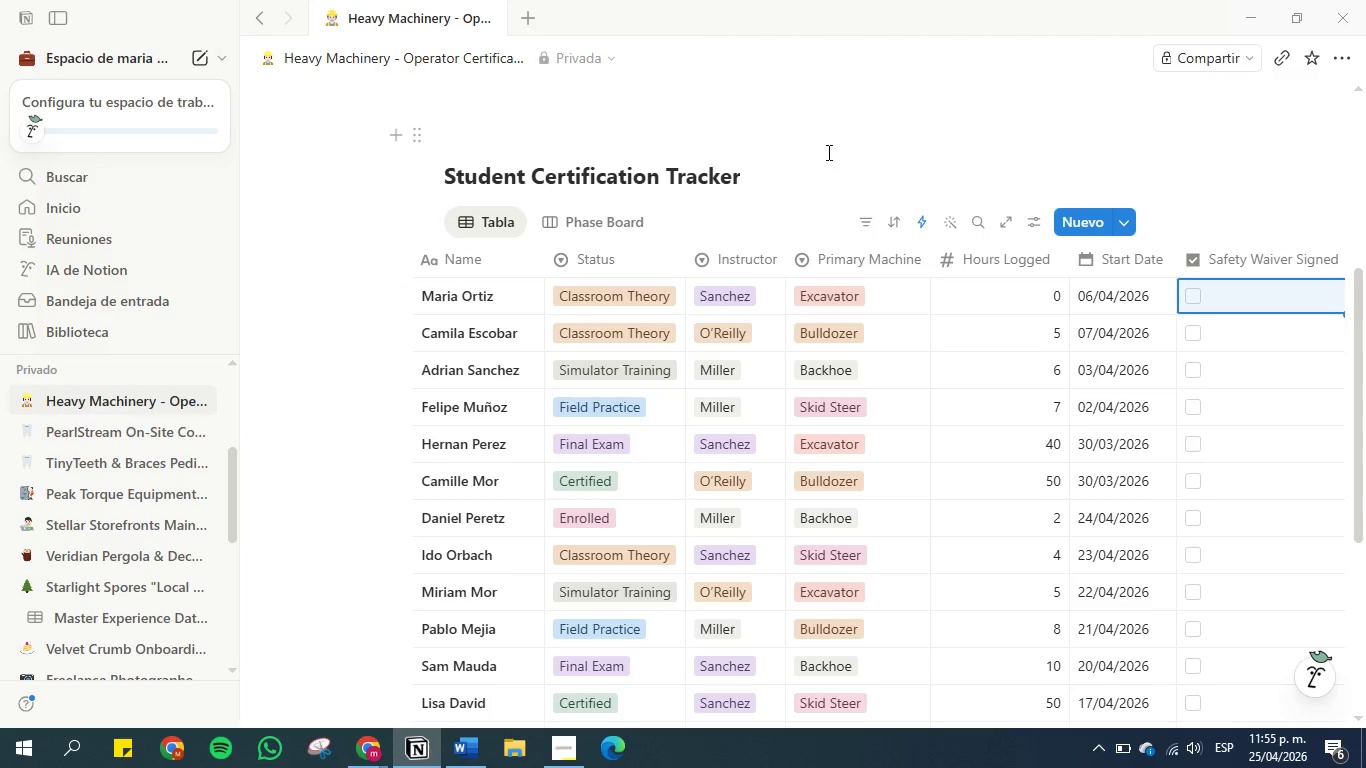 
left_click([592, 288])
 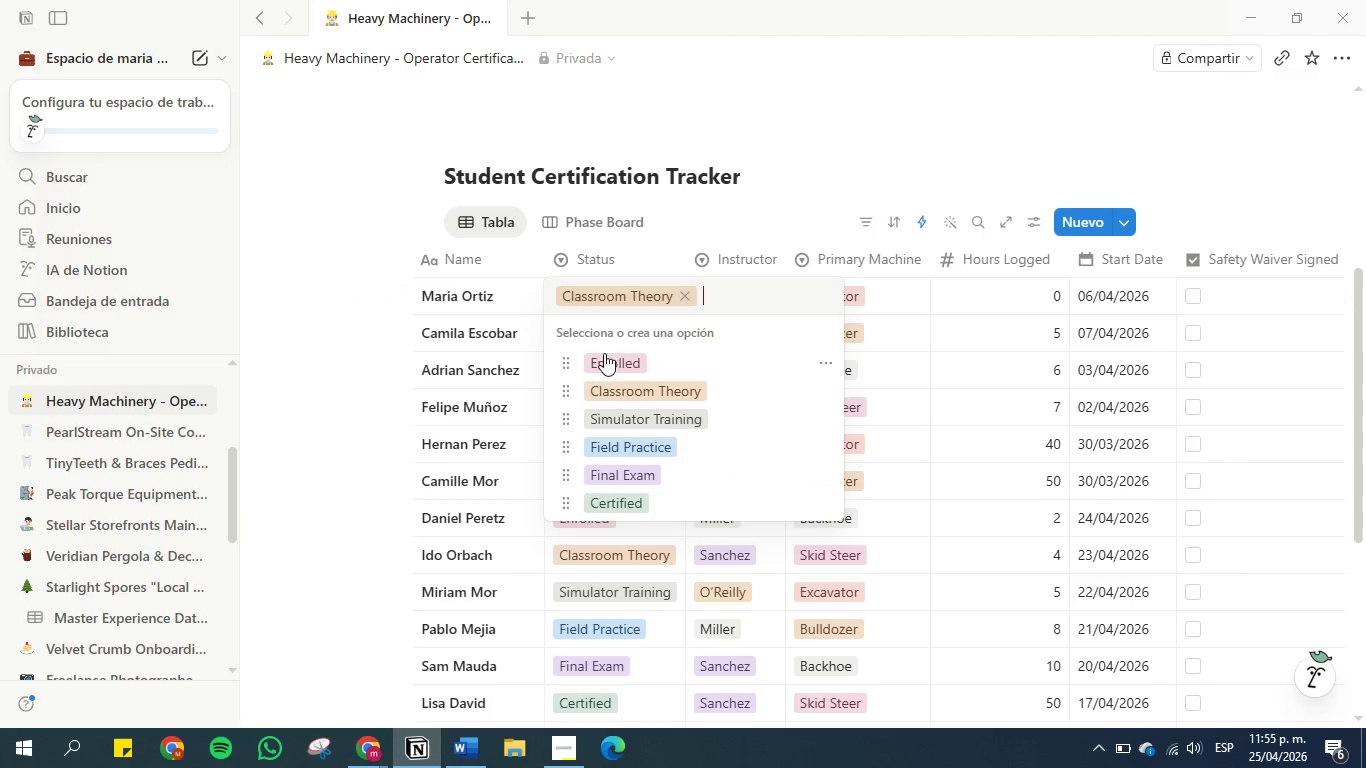 
left_click([608, 359])
 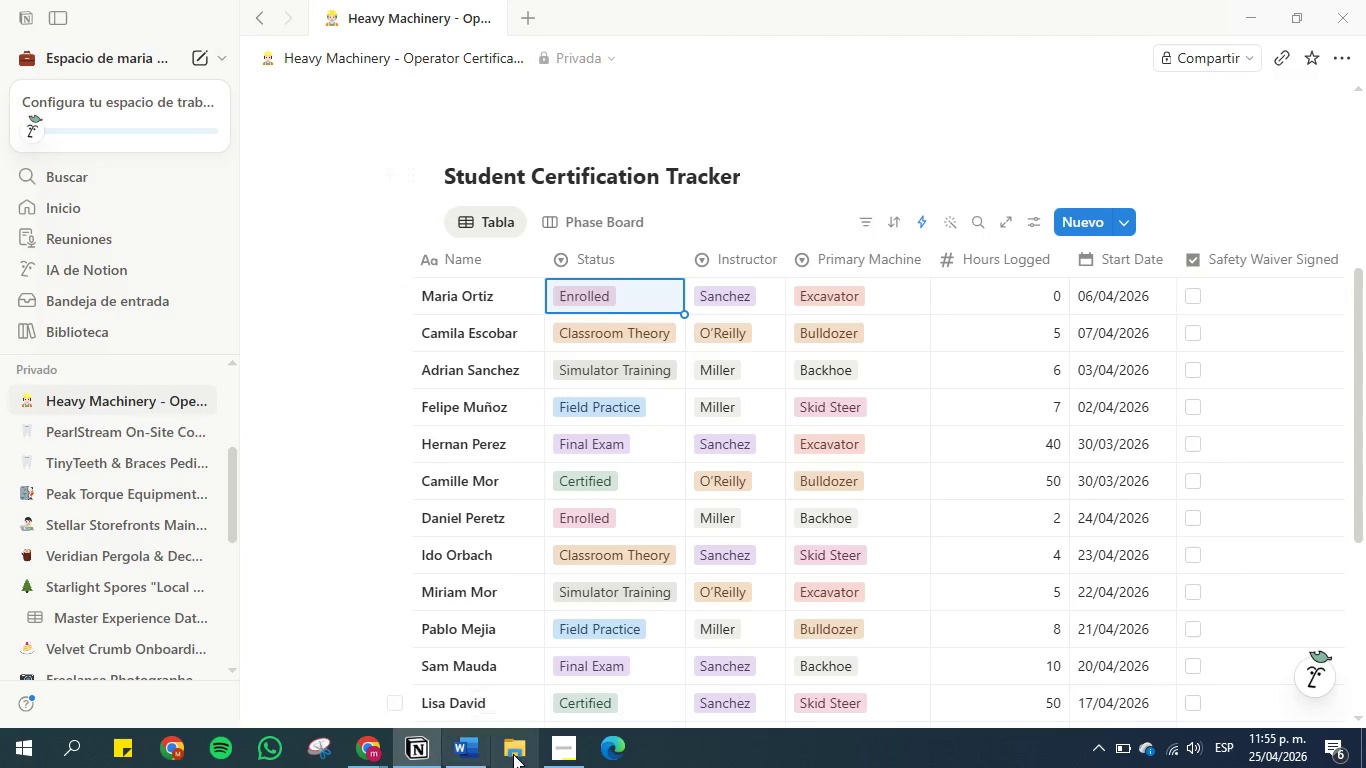 
left_click([454, 755])
 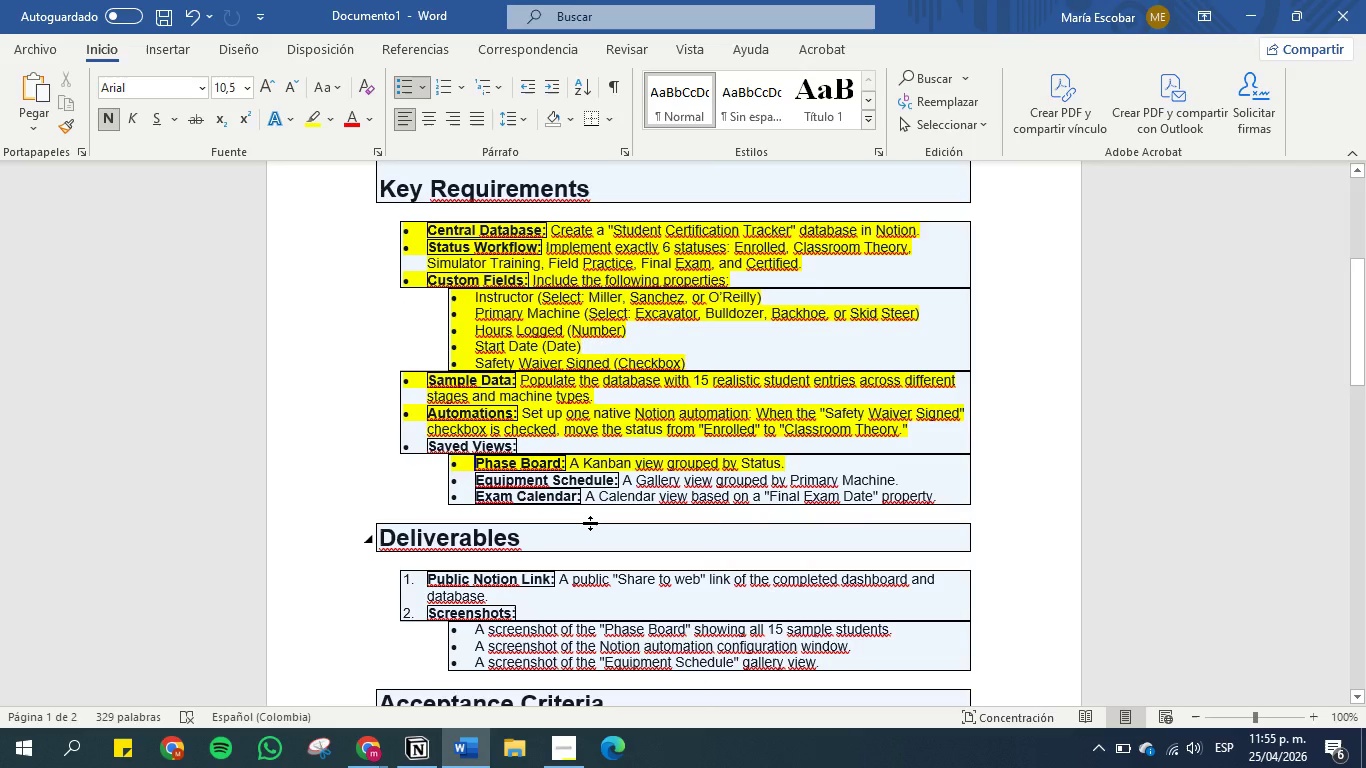 
wait(8.16)
 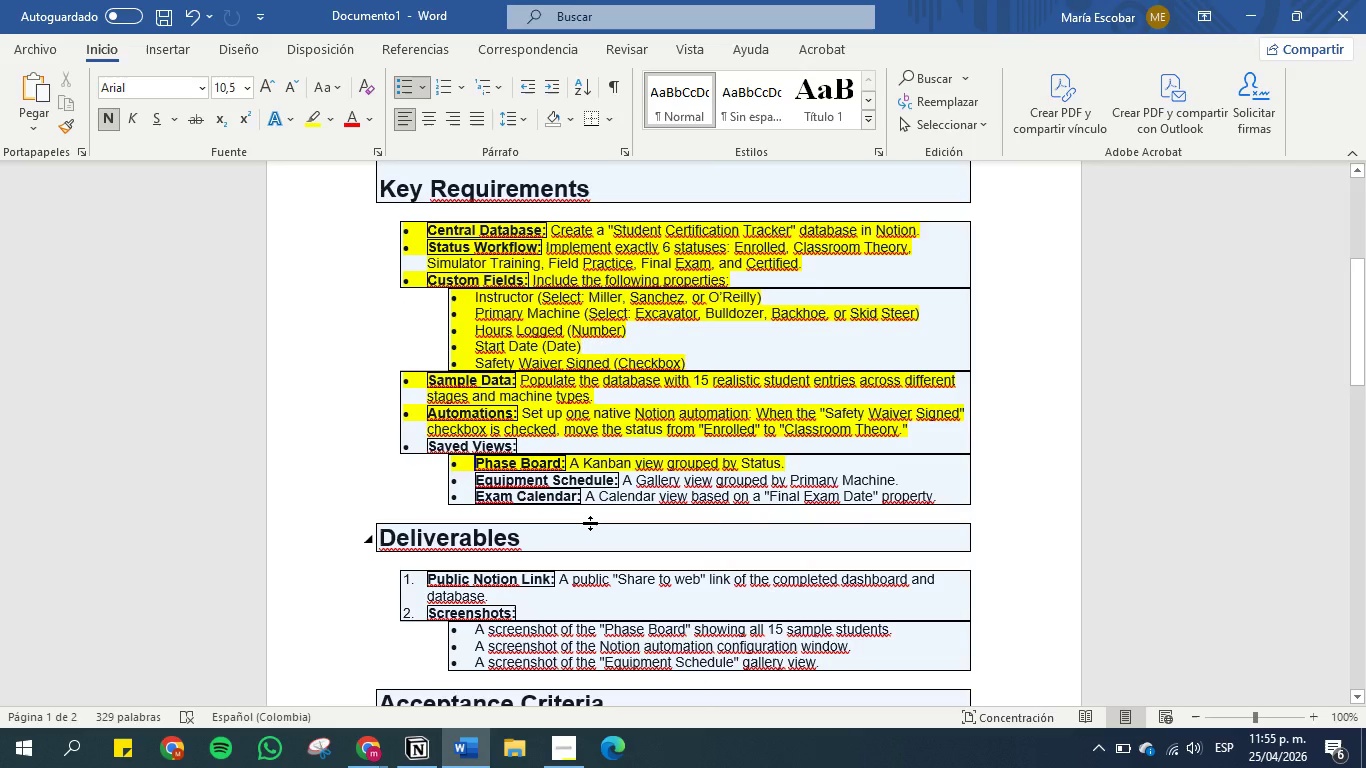 
left_click_drag(start_coordinate=[477, 480], to_coordinate=[596, 477])
 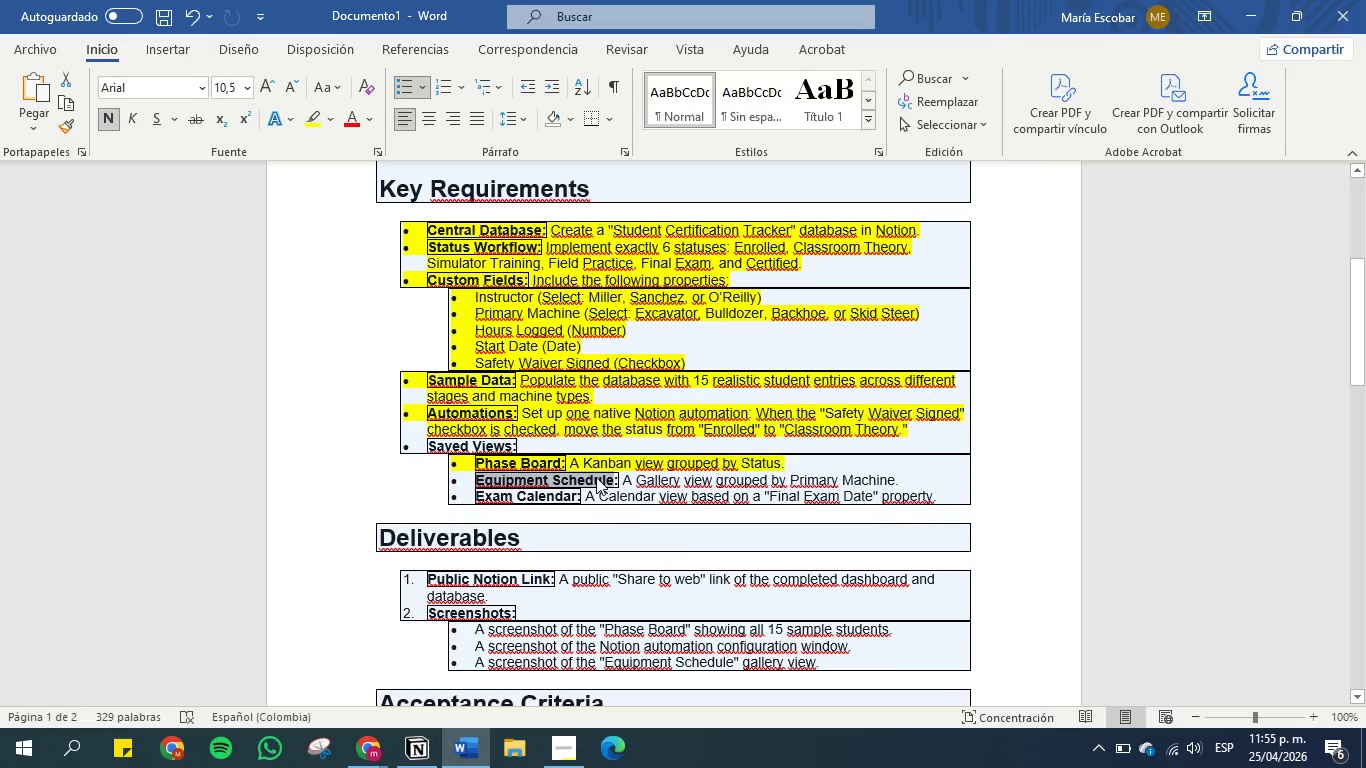 
key(Control+C)
 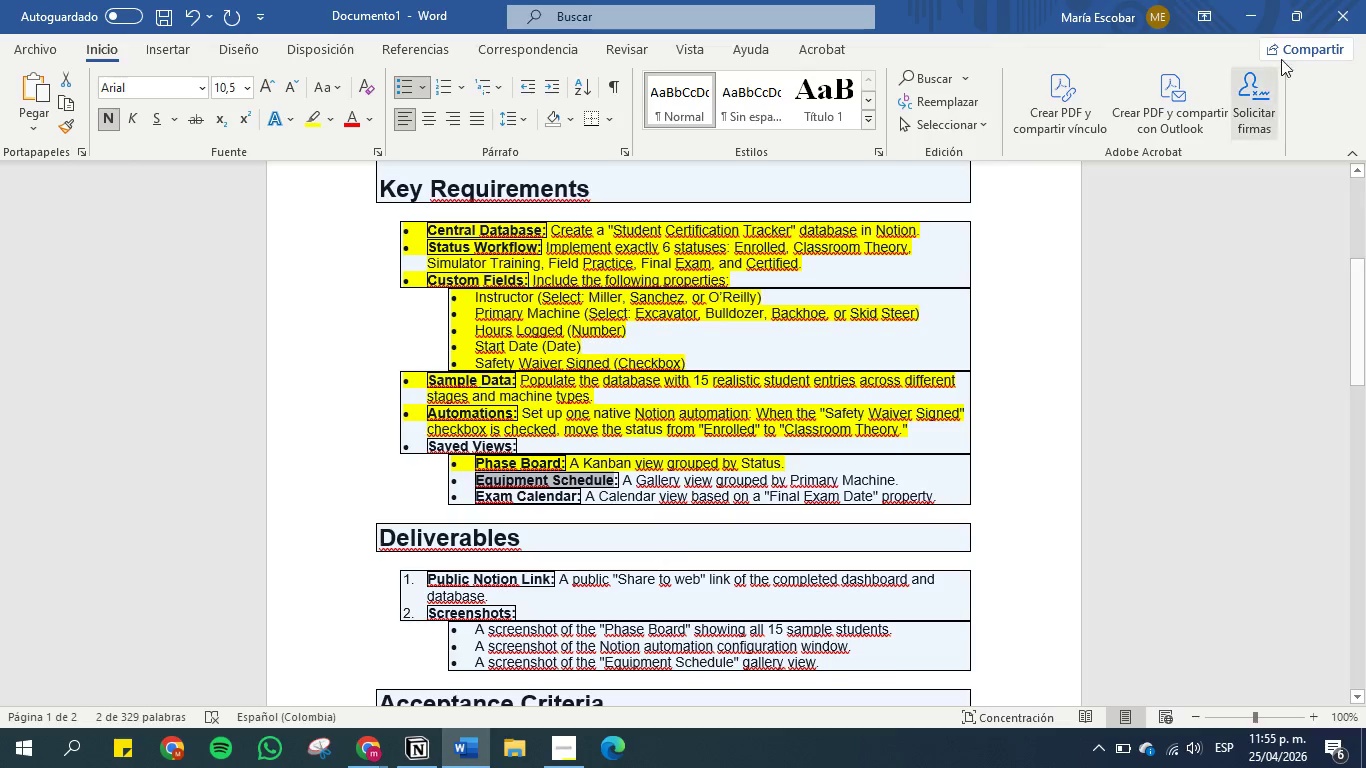 
left_click([1255, 10])
 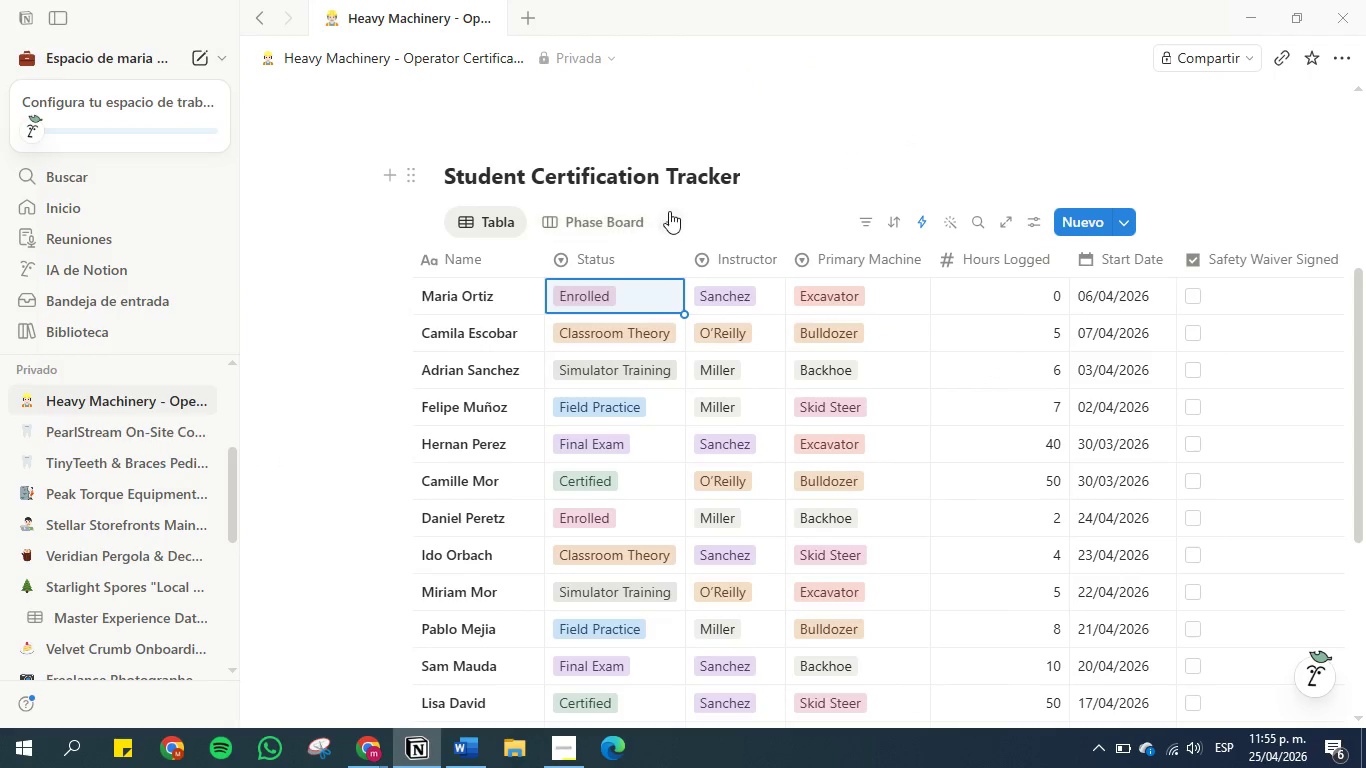 
left_click([670, 213])
 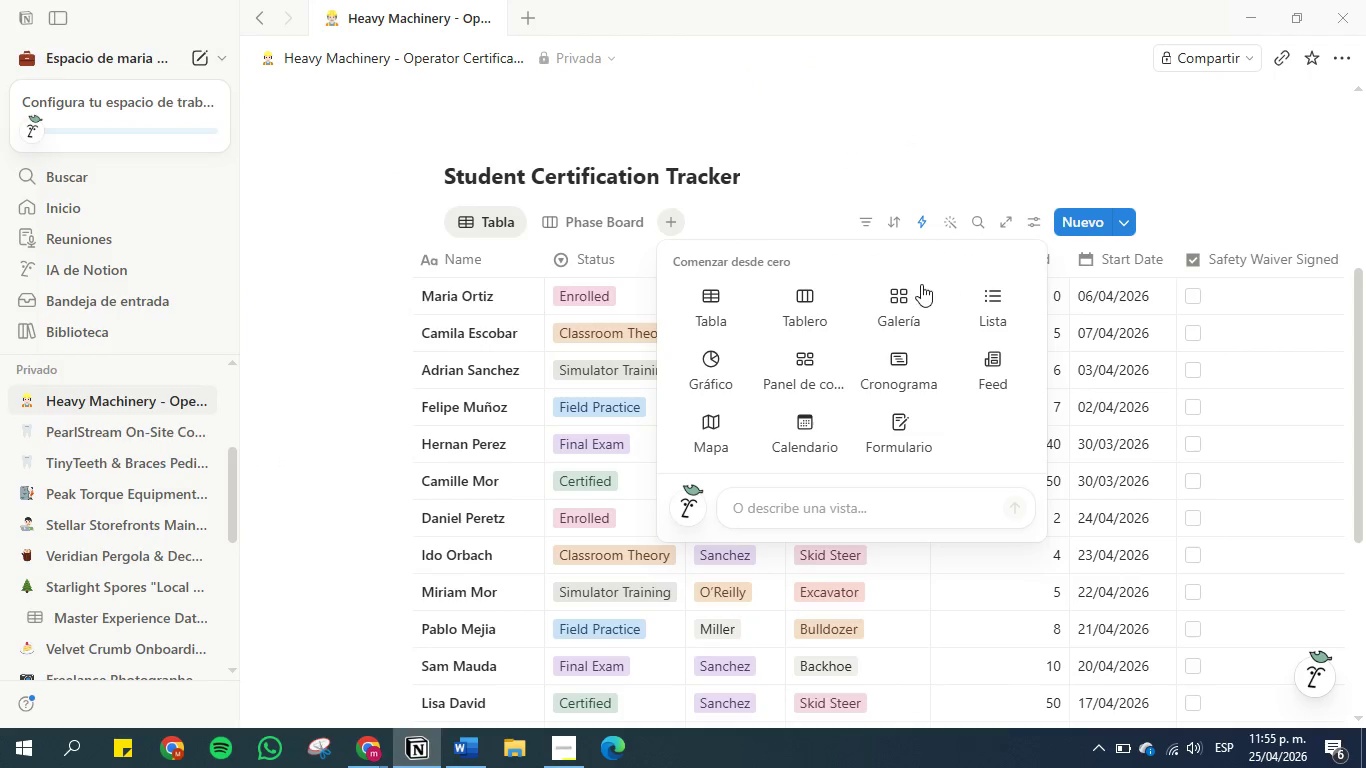 
left_click([913, 292])
 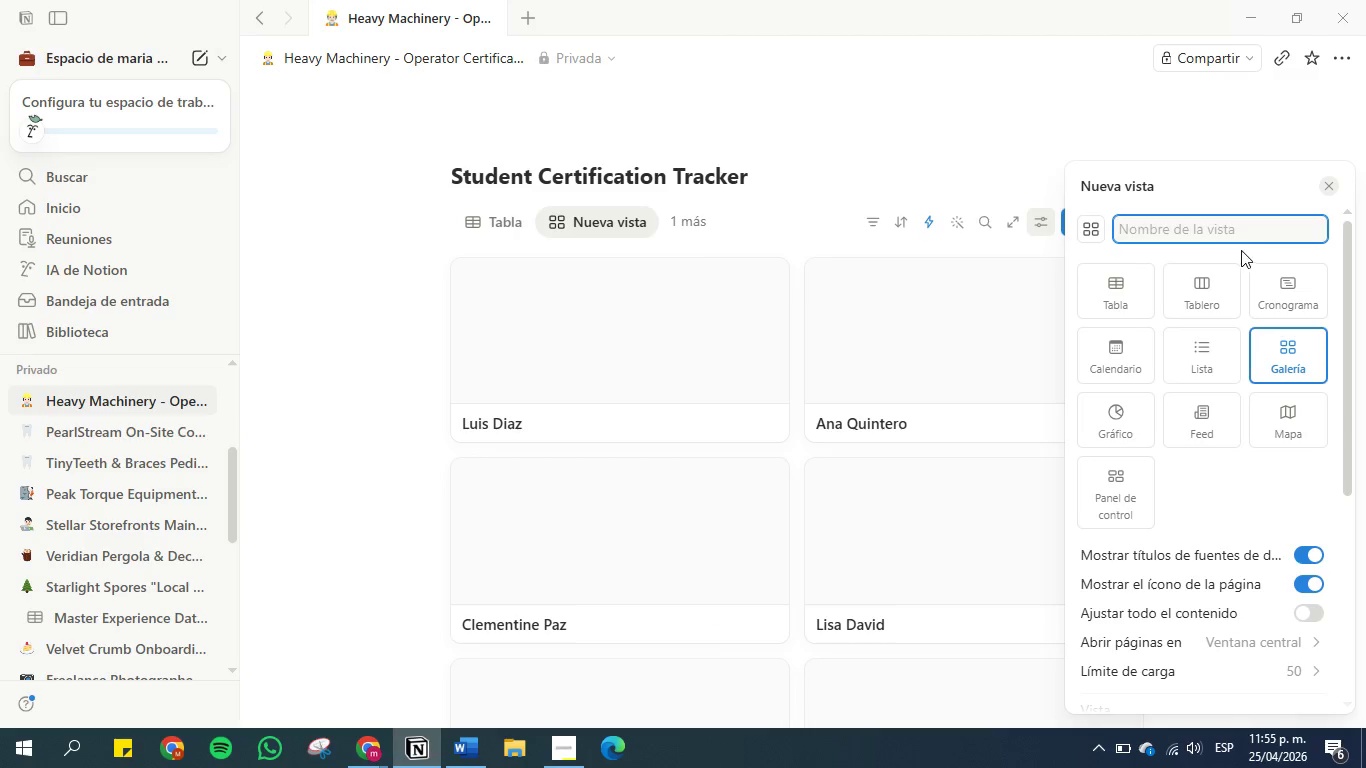 
left_click([1211, 232])
 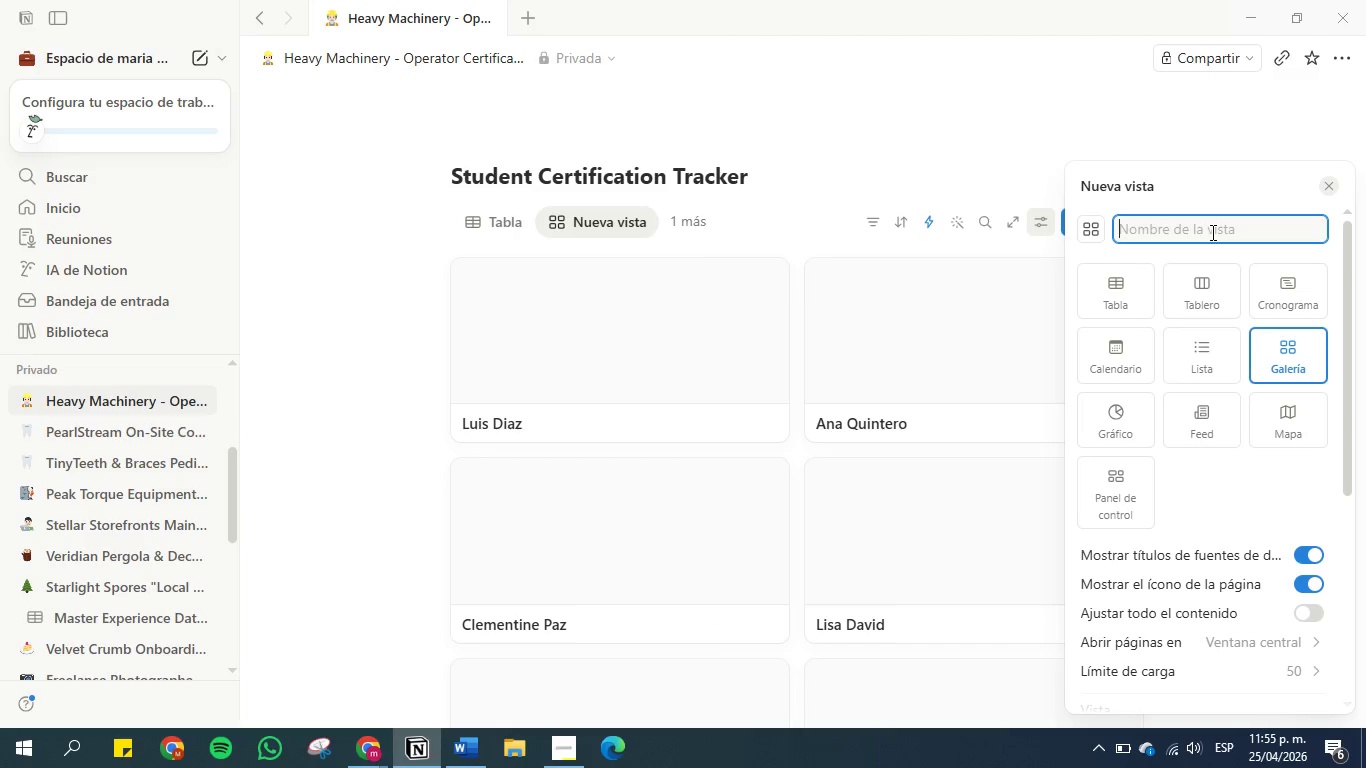 
key(Control+V)
 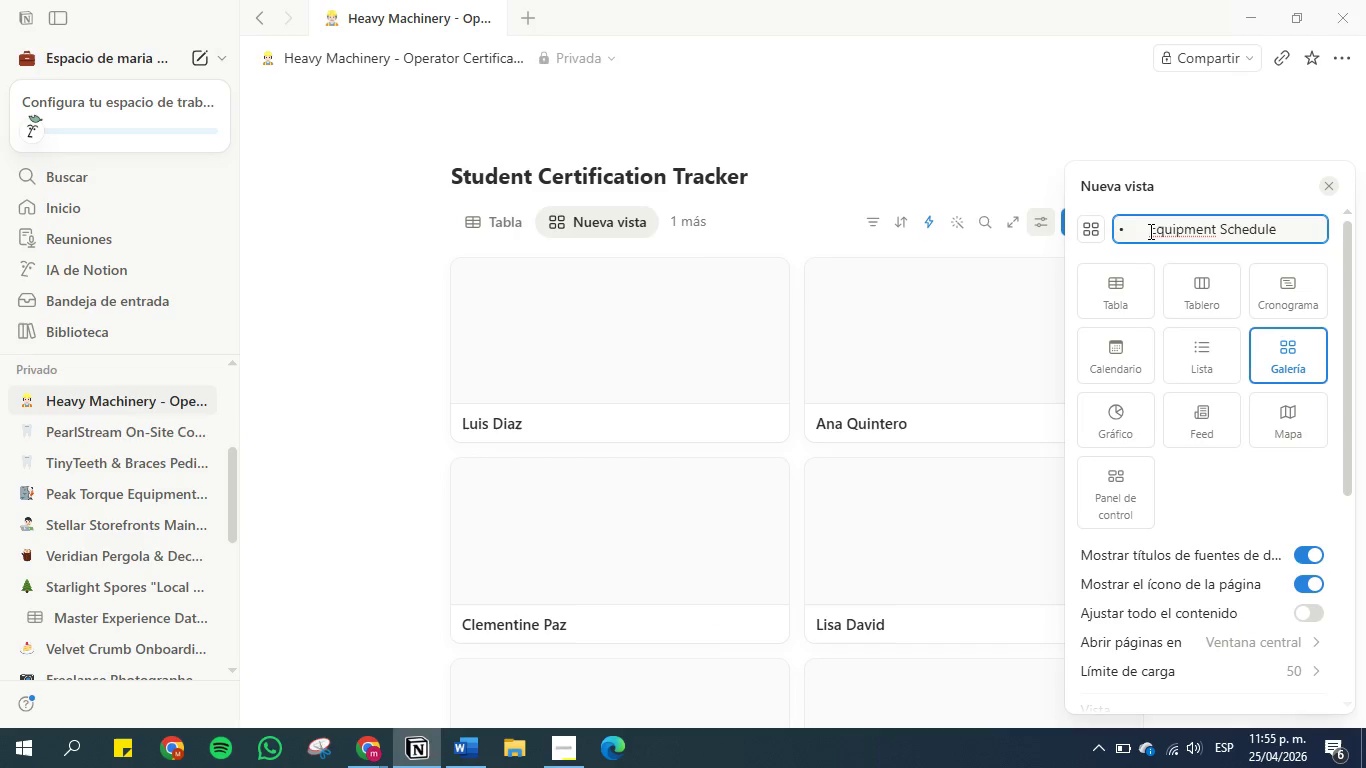 
left_click([1149, 231])
 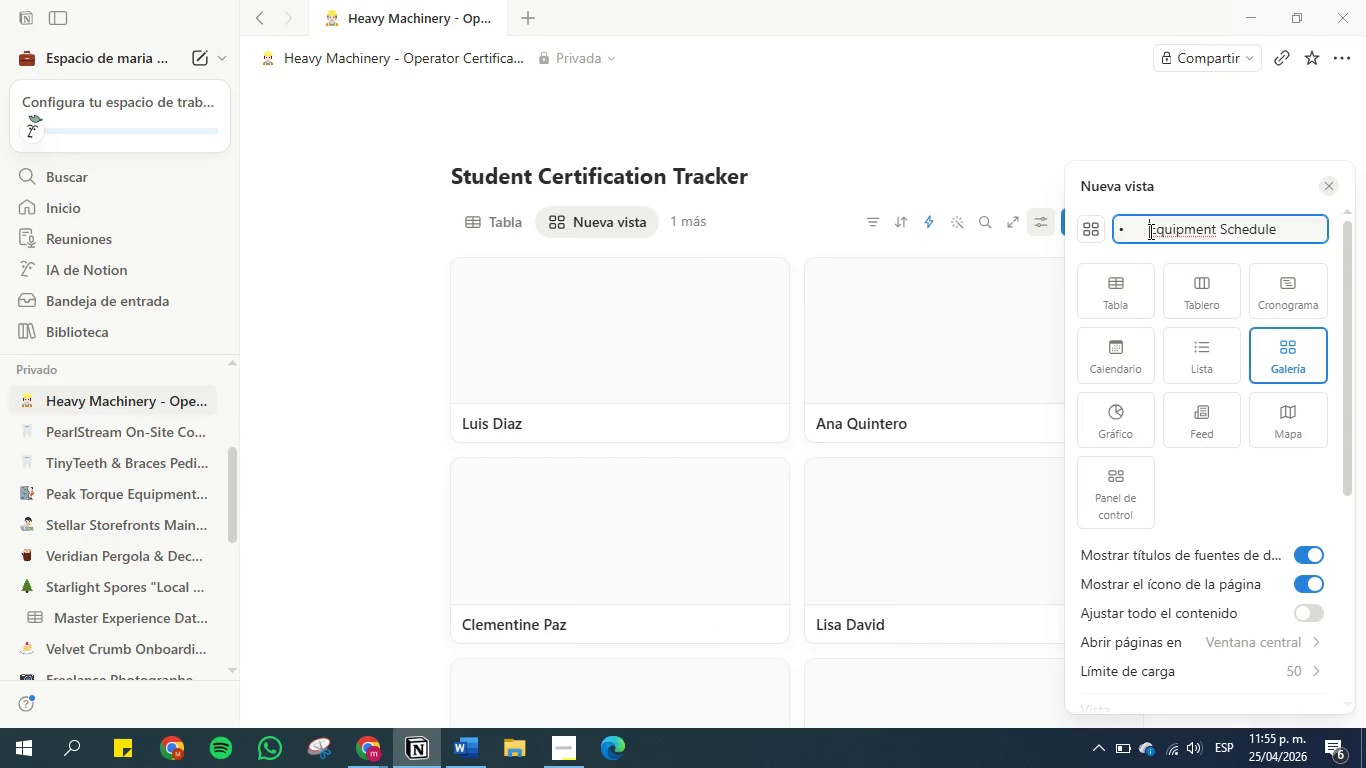 
key(Backspace)
 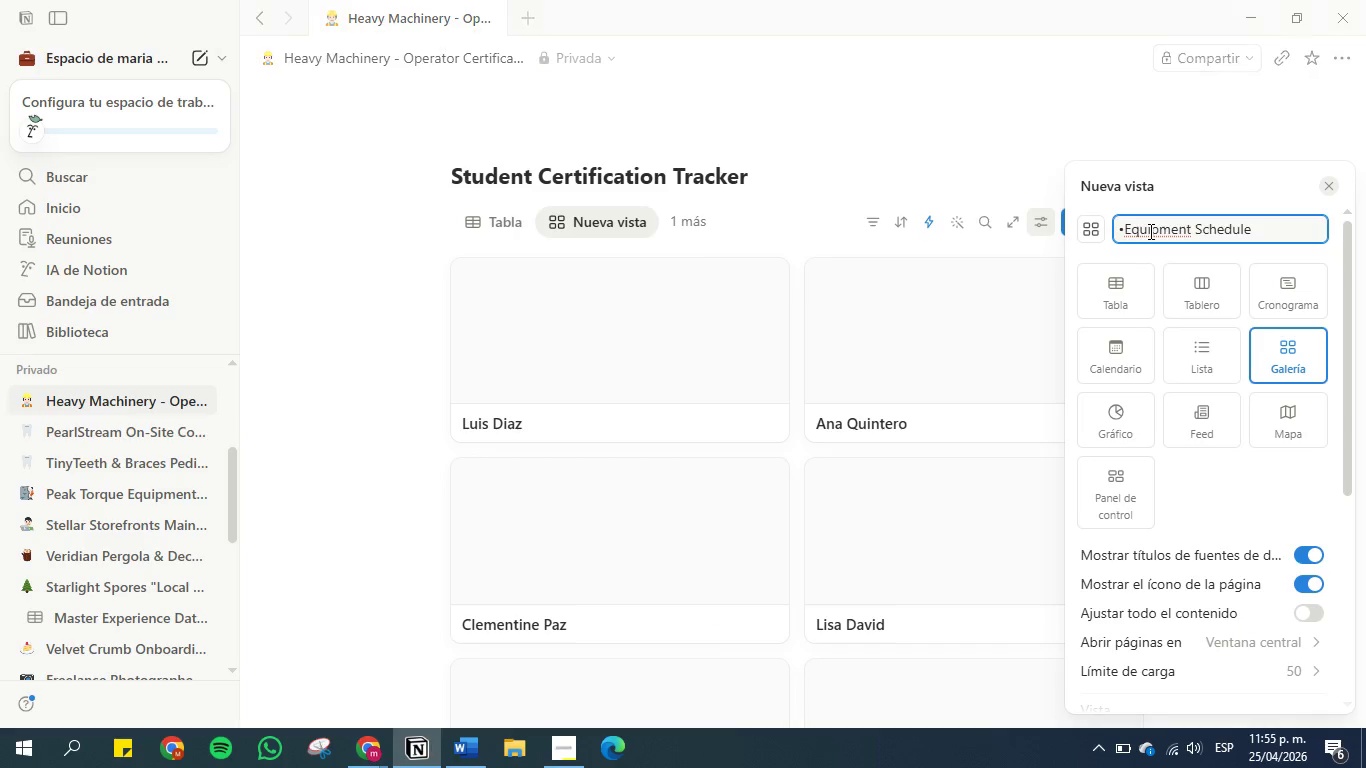 
key(Backspace)
 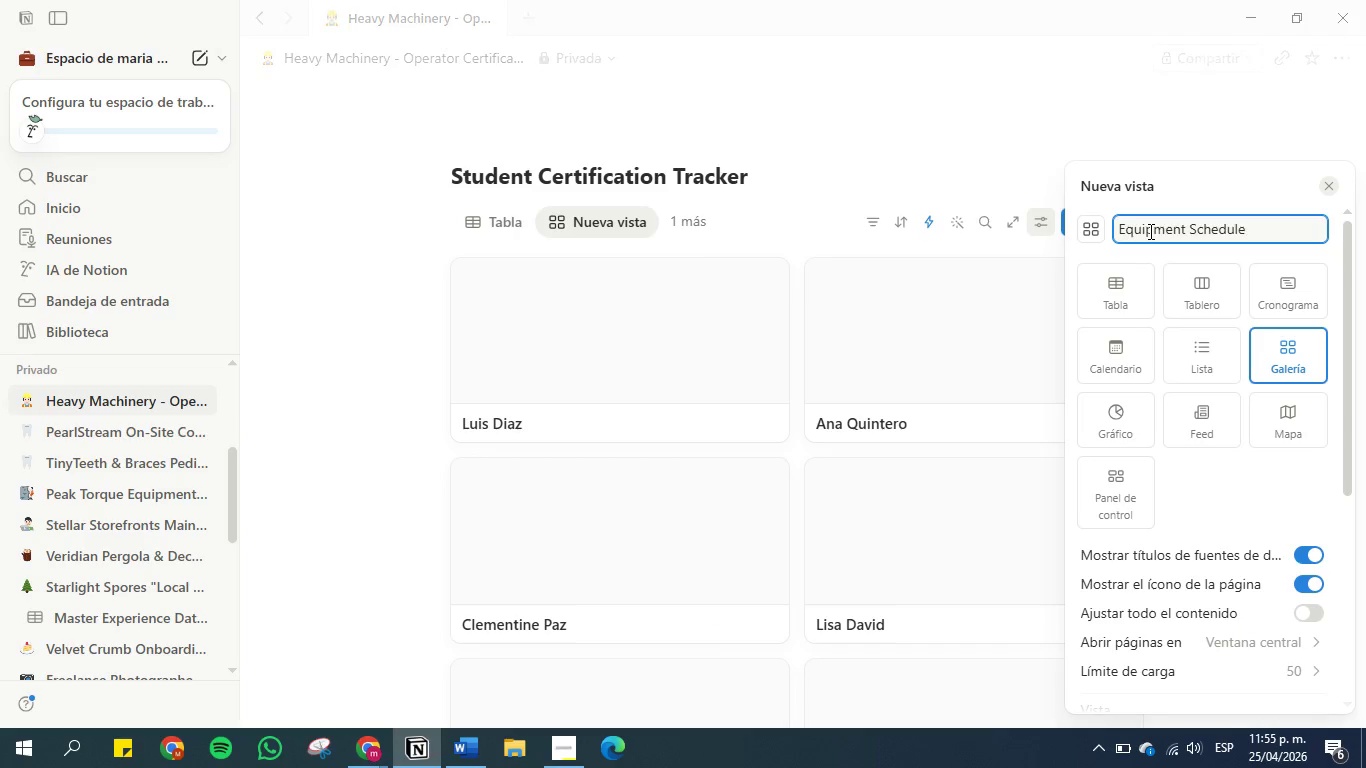 
key(Backspace)
 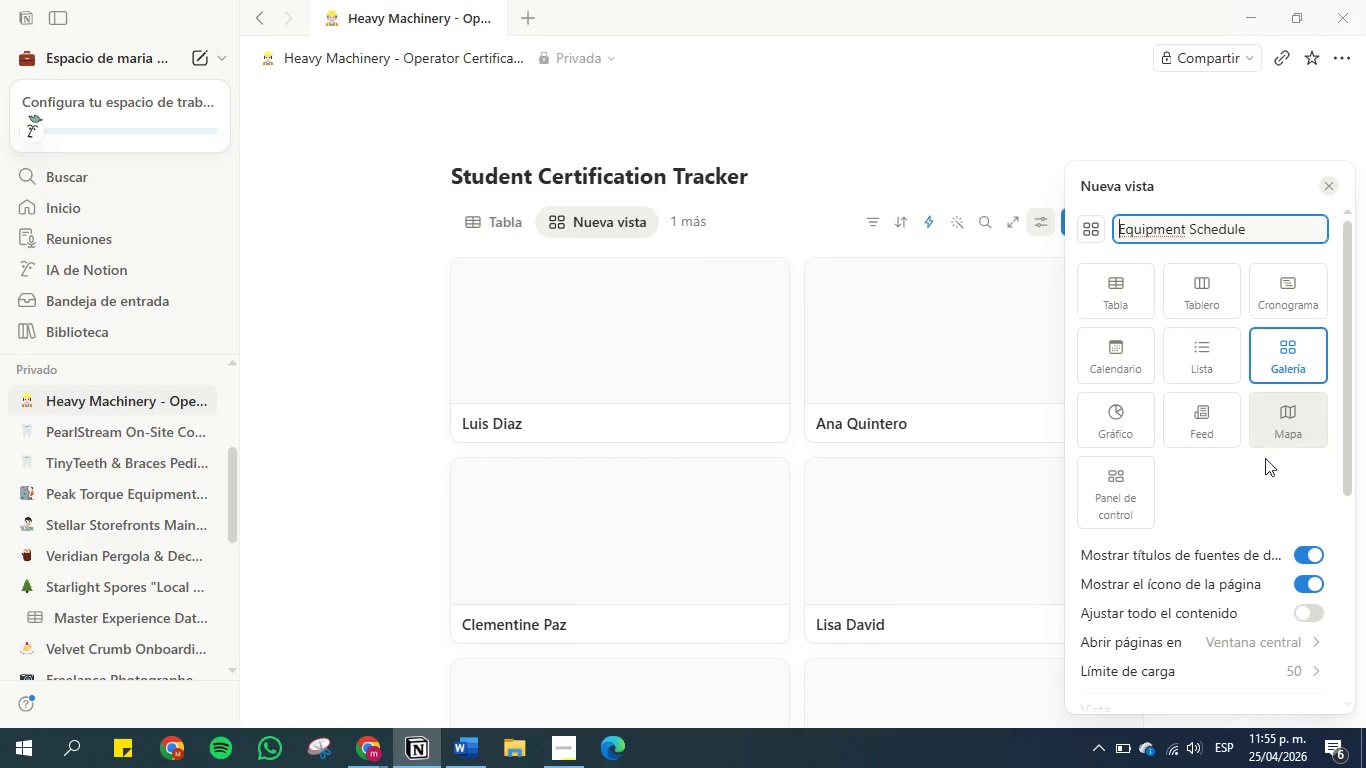 
scroll: coordinate [1262, 476], scroll_direction: down, amount: 3.0
 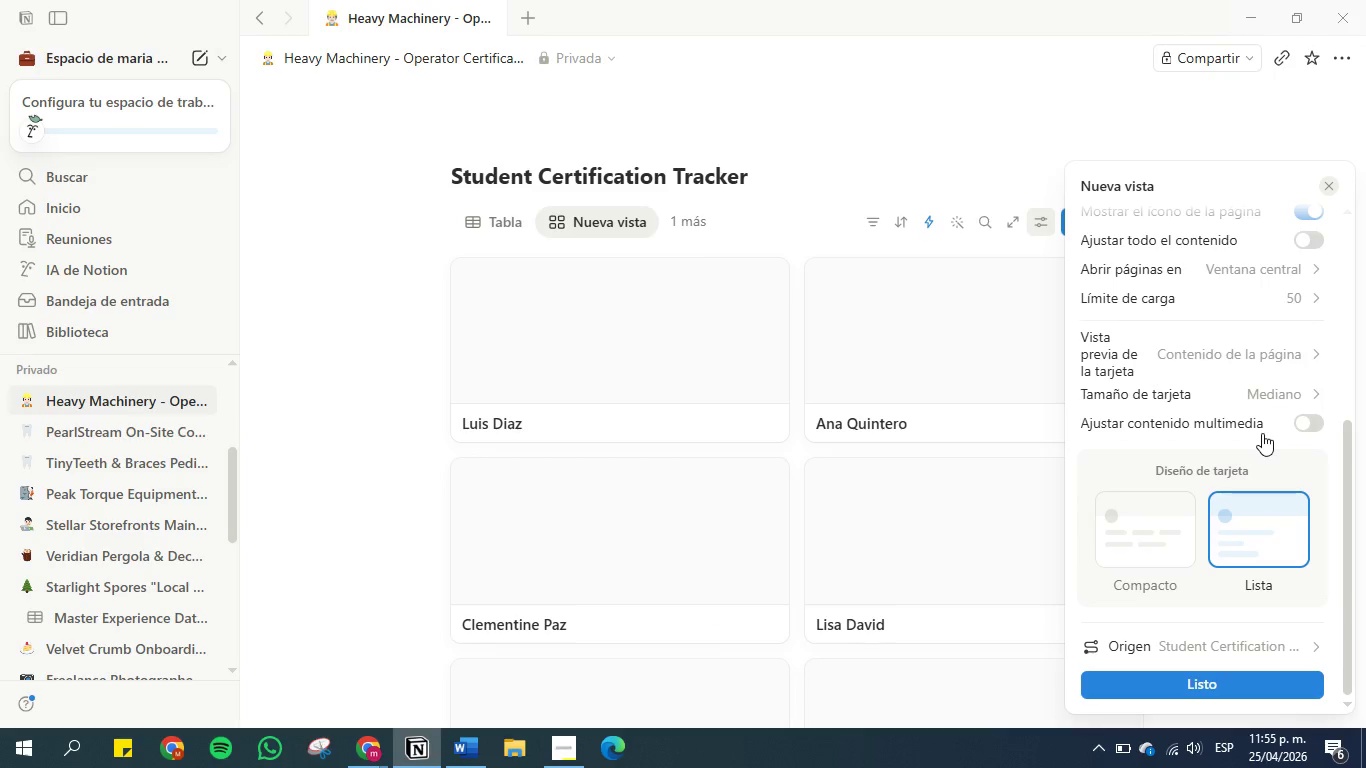 
left_click([1258, 399])
 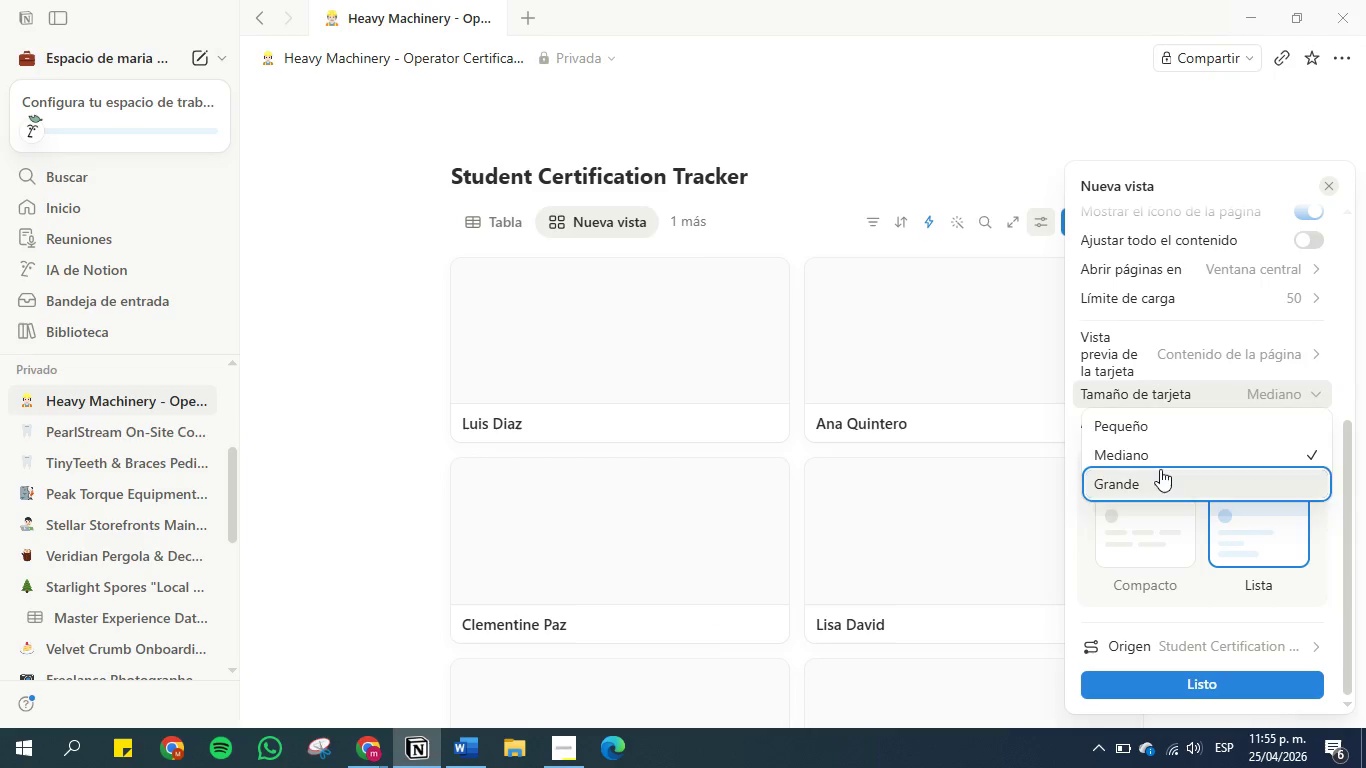 
left_click([1162, 436])
 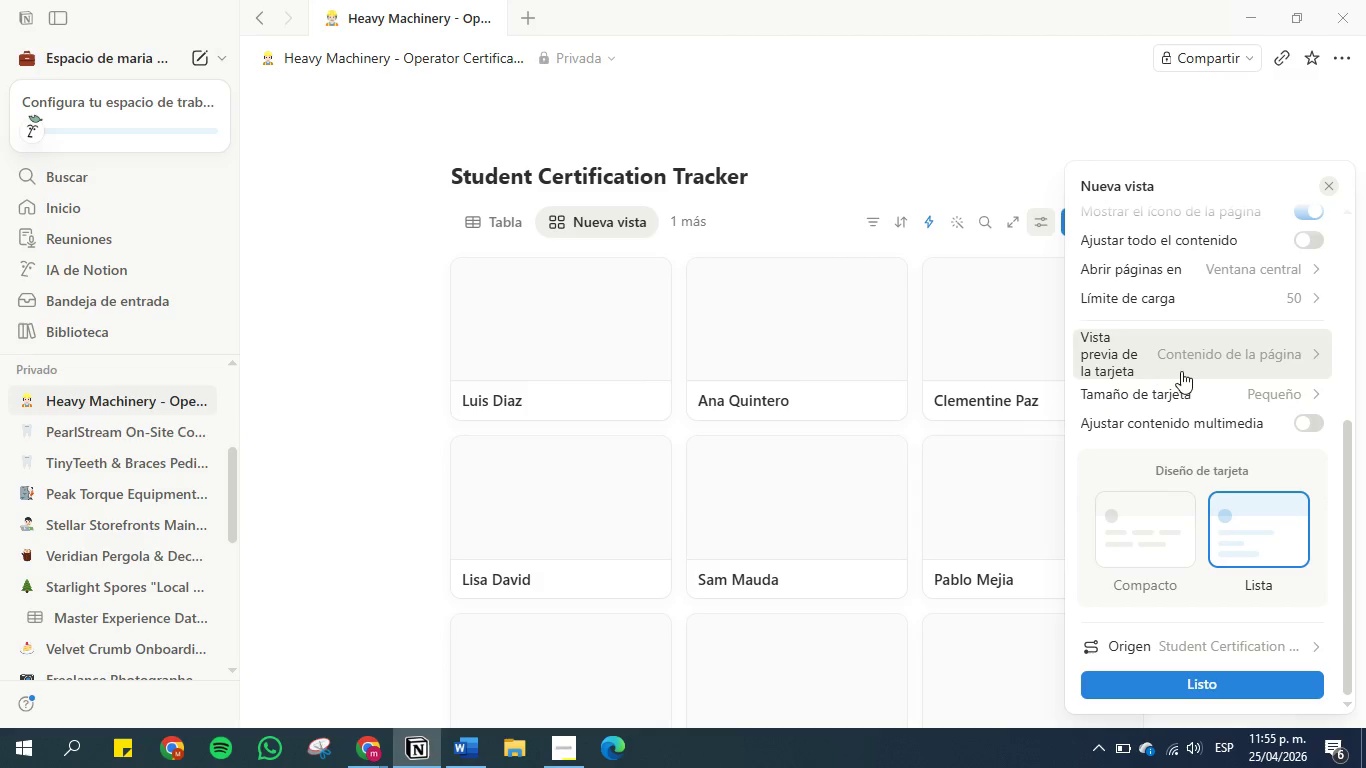 
left_click([1185, 362])
 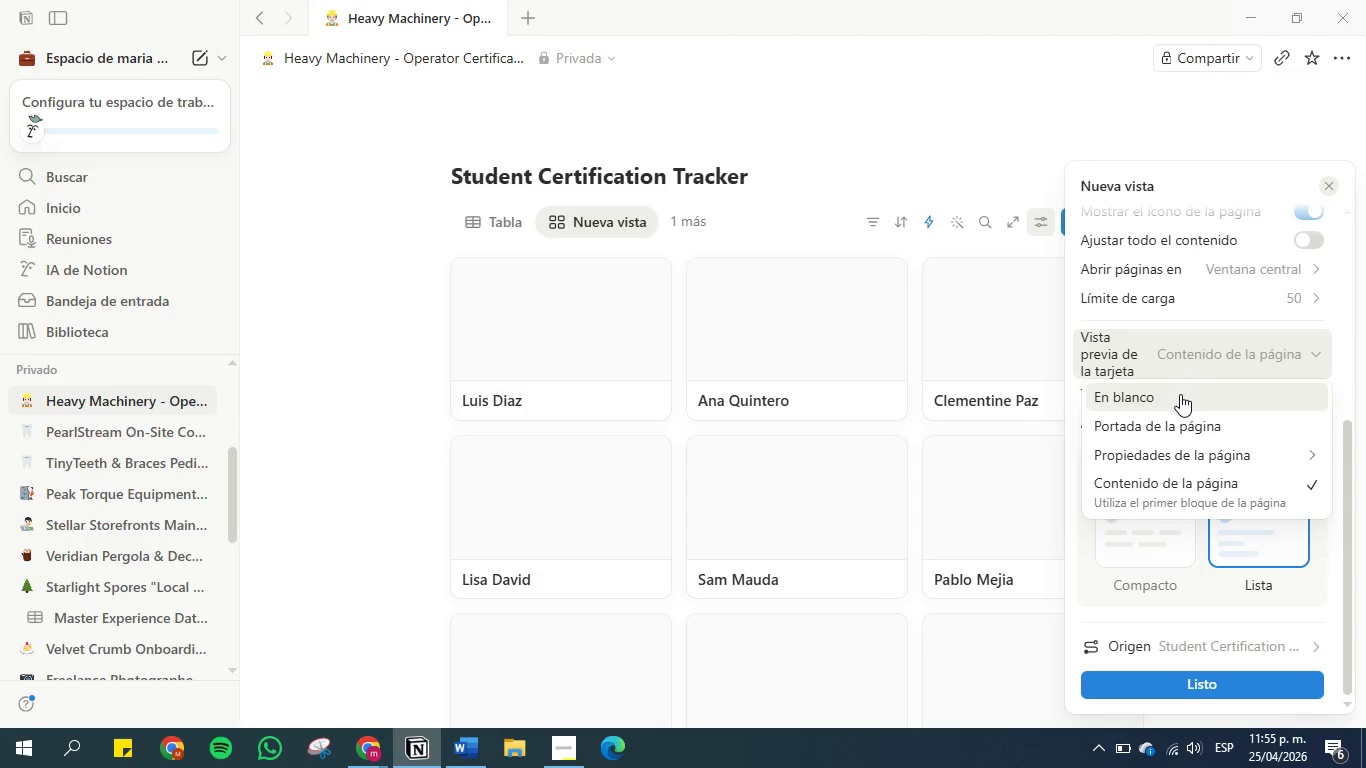 
left_click([1180, 394])
 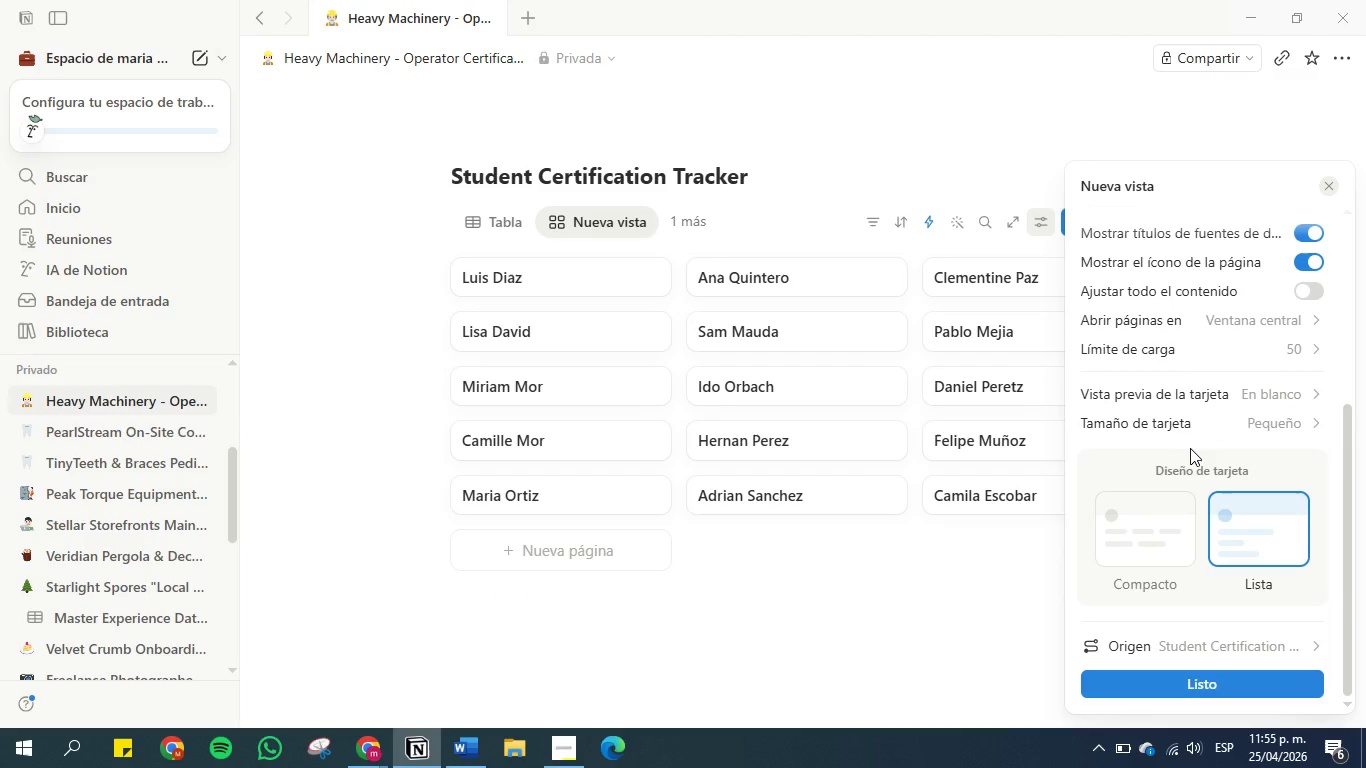 
scroll: coordinate [1200, 484], scroll_direction: up, amount: 7.0
 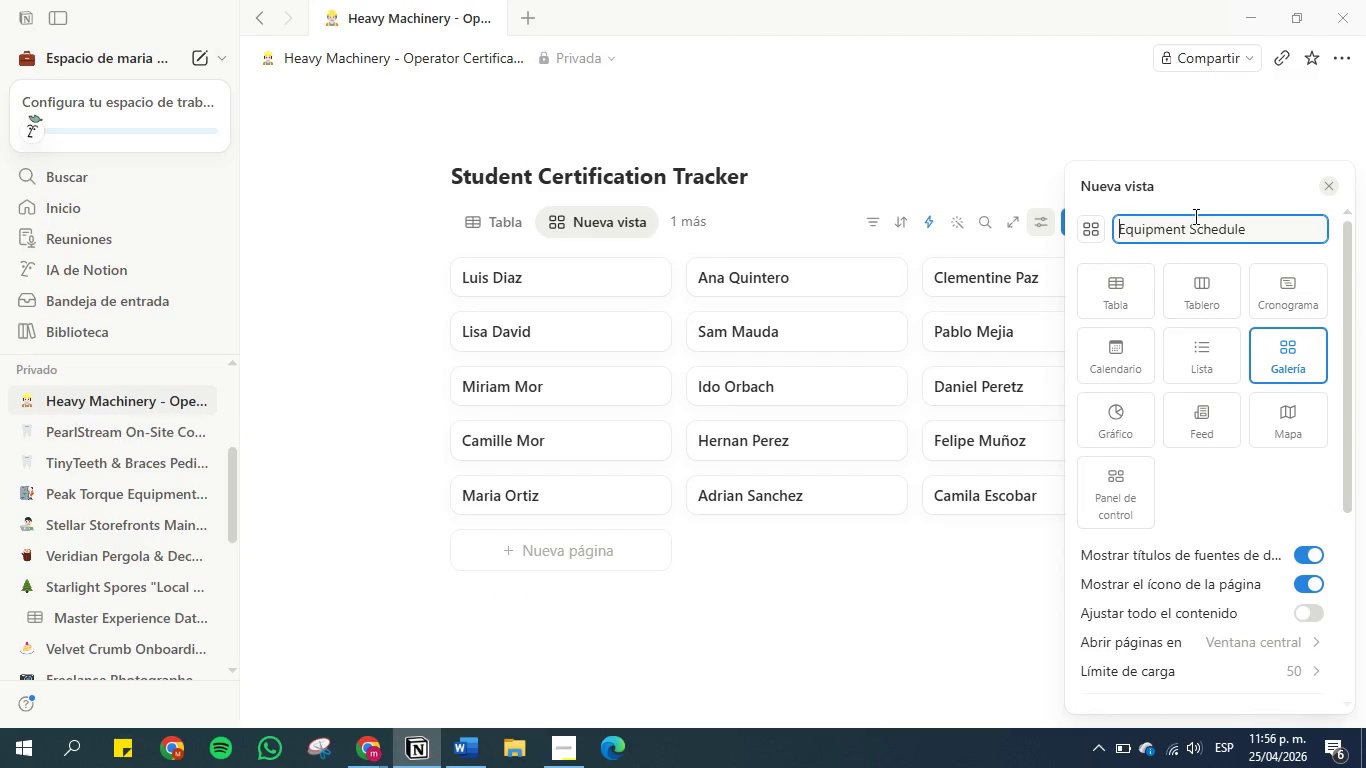 
scroll: coordinate [1192, 485], scroll_direction: down, amount: 9.0
 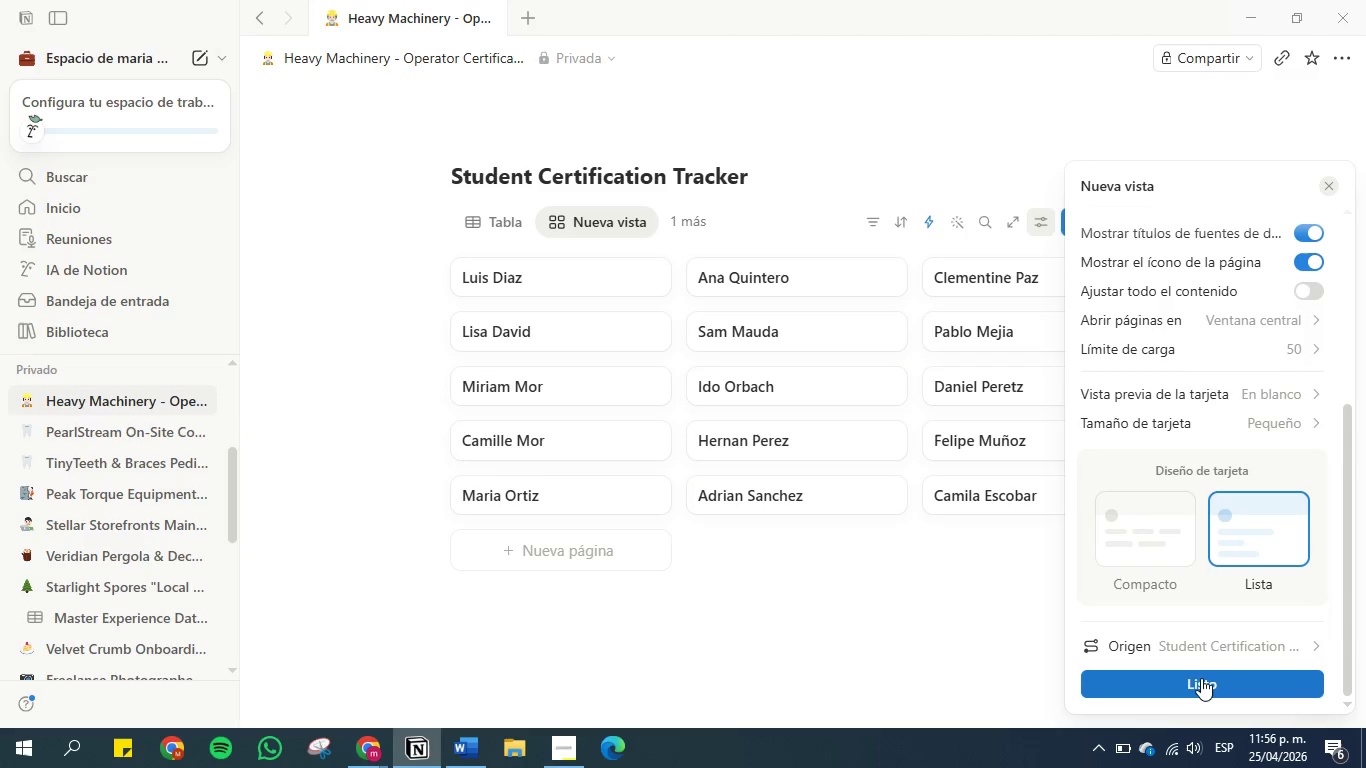 
scroll: coordinate [1240, 300], scroll_direction: up, amount: 6.0
 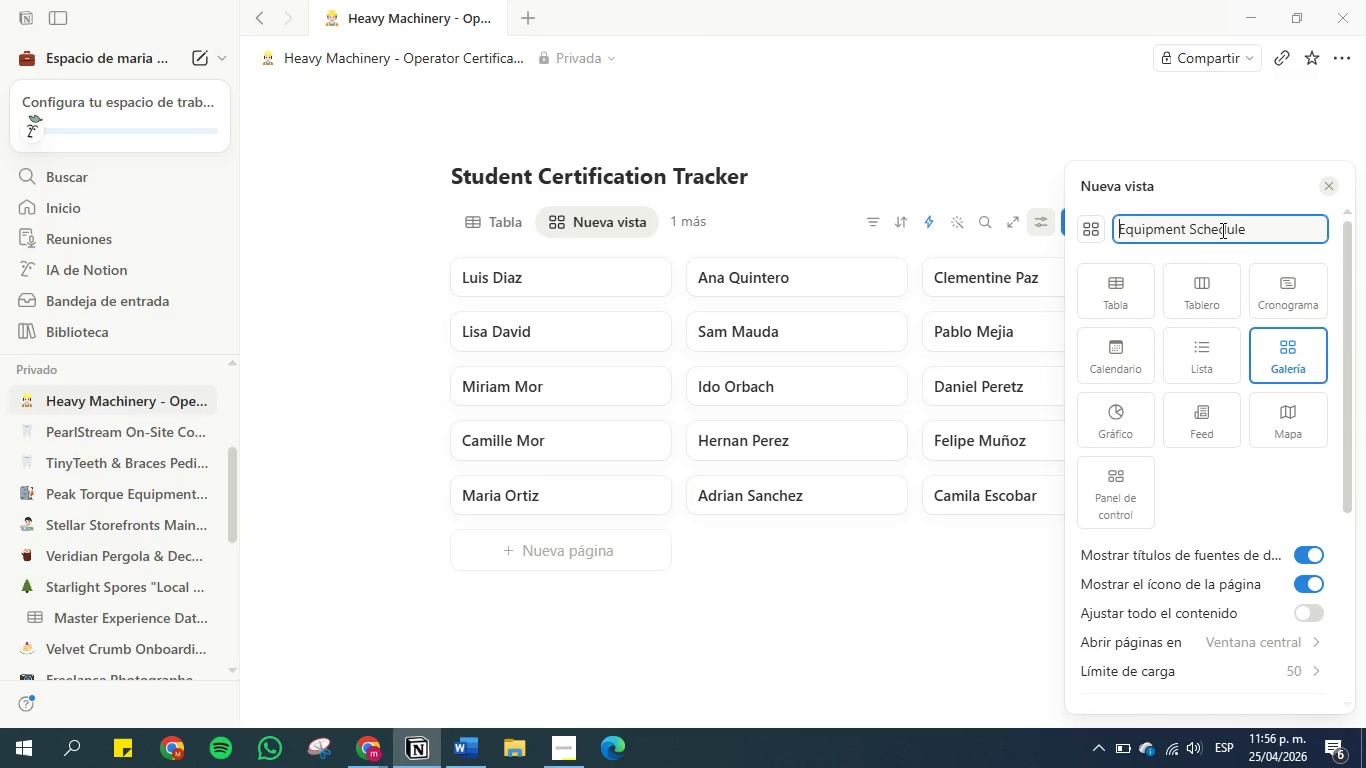 
left_click([1224, 221])
 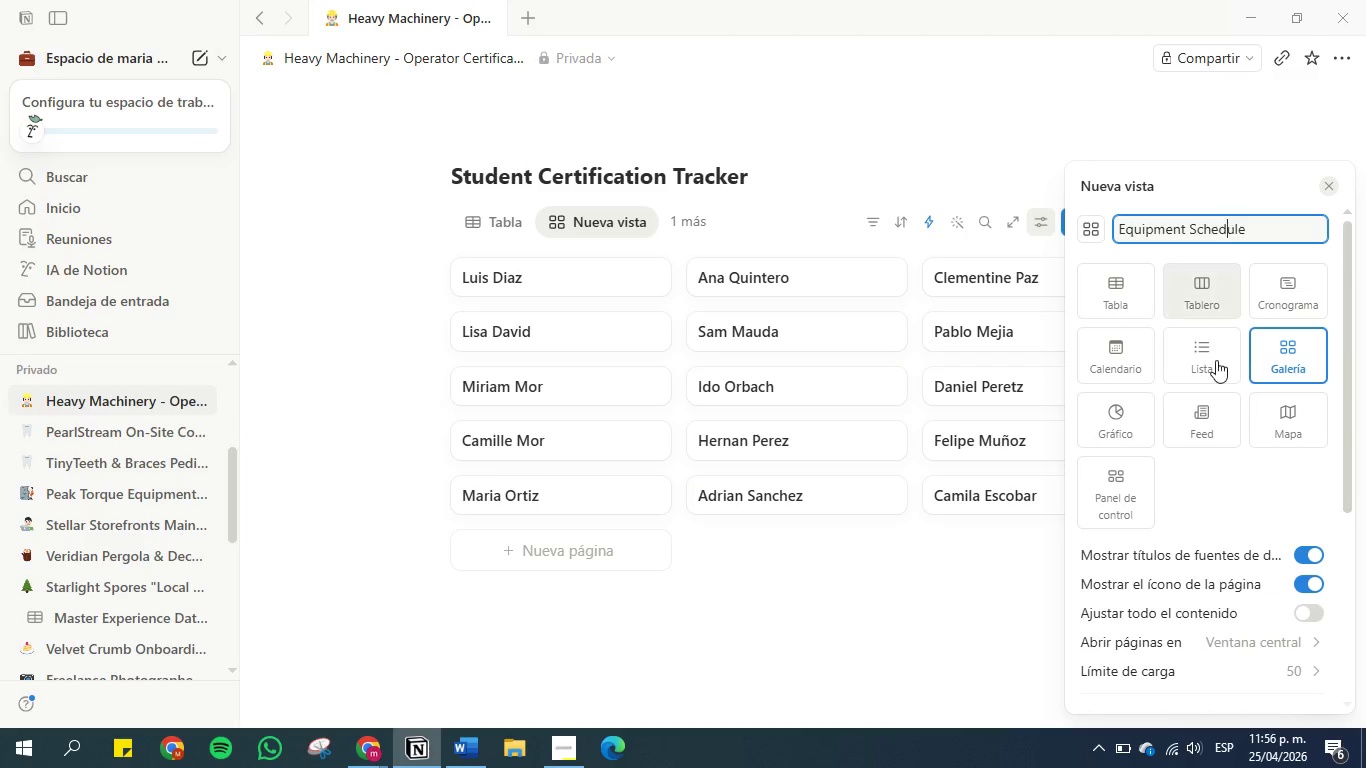 
scroll: coordinate [1213, 424], scroll_direction: down, amount: 12.0
 